 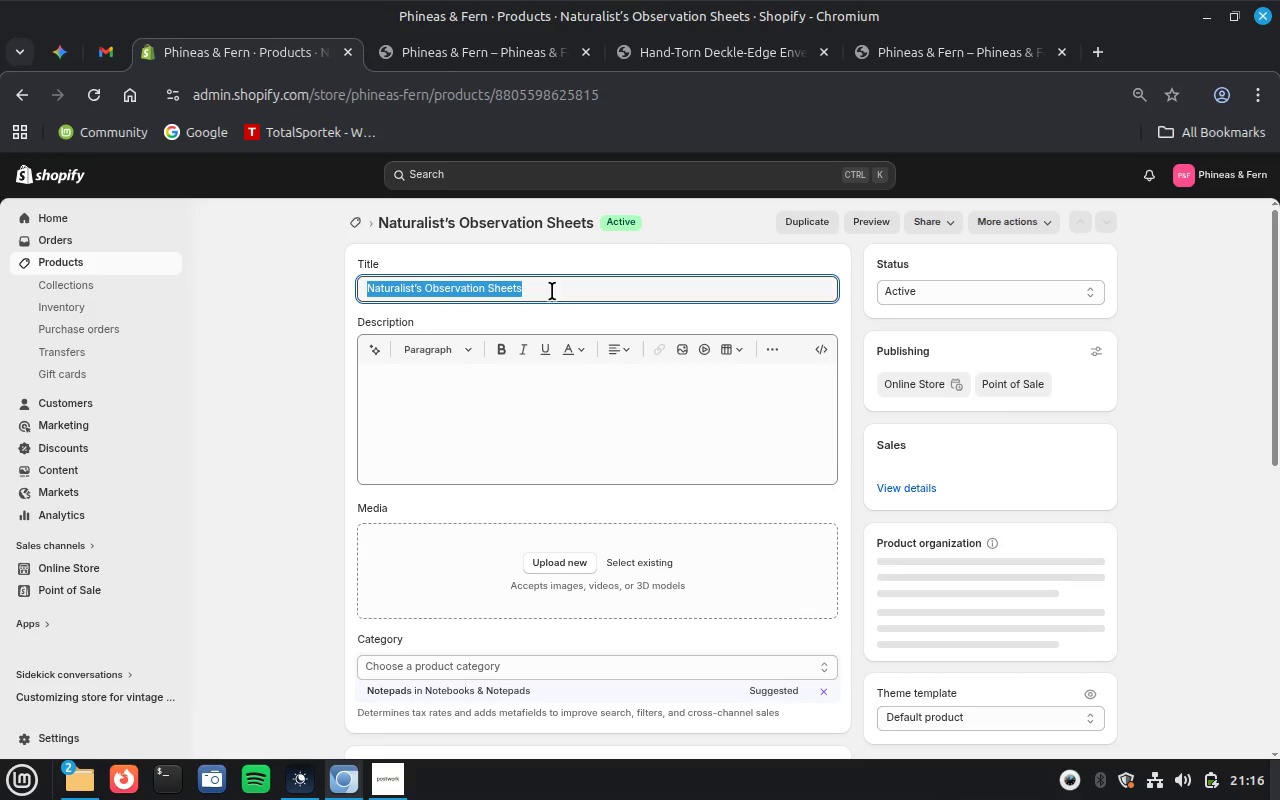 
triple_click([552, 291])
 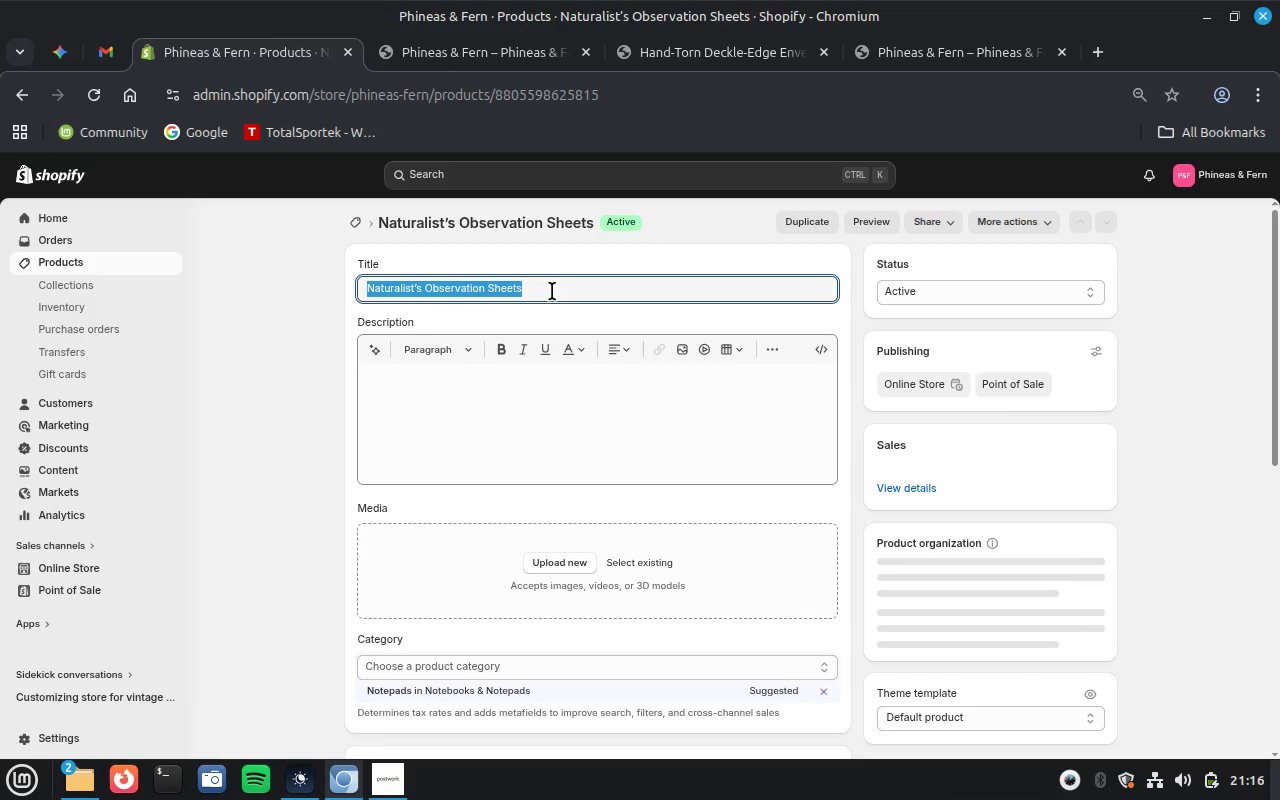 
key(Control+C)
 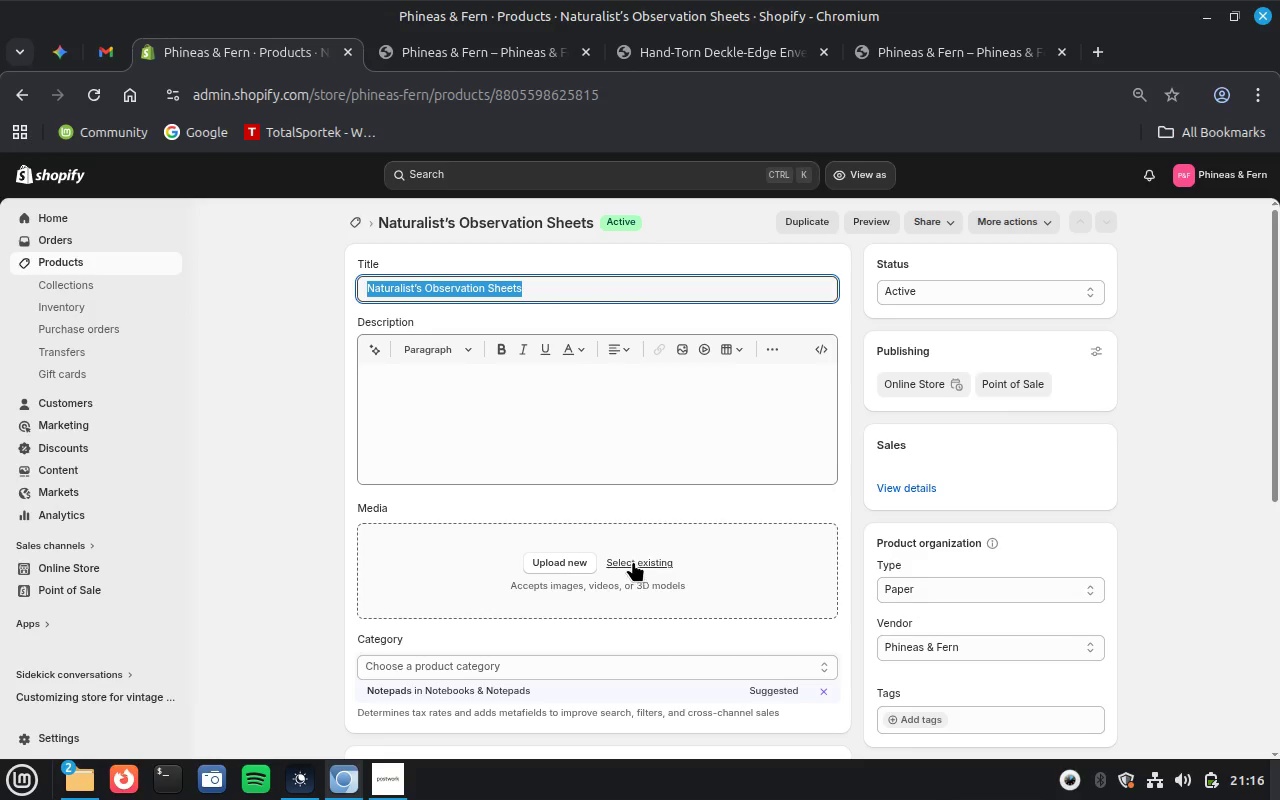 
left_click([633, 561])
 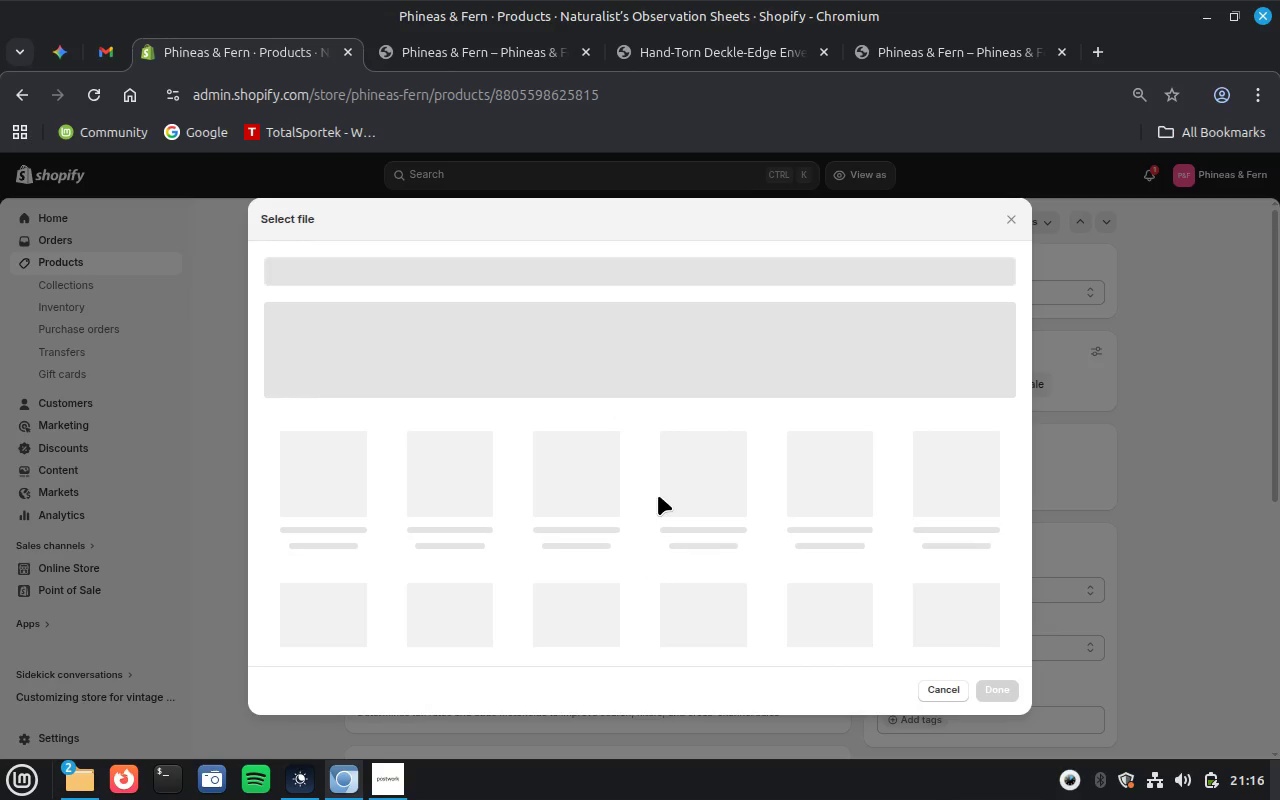 
wait(10.99)
 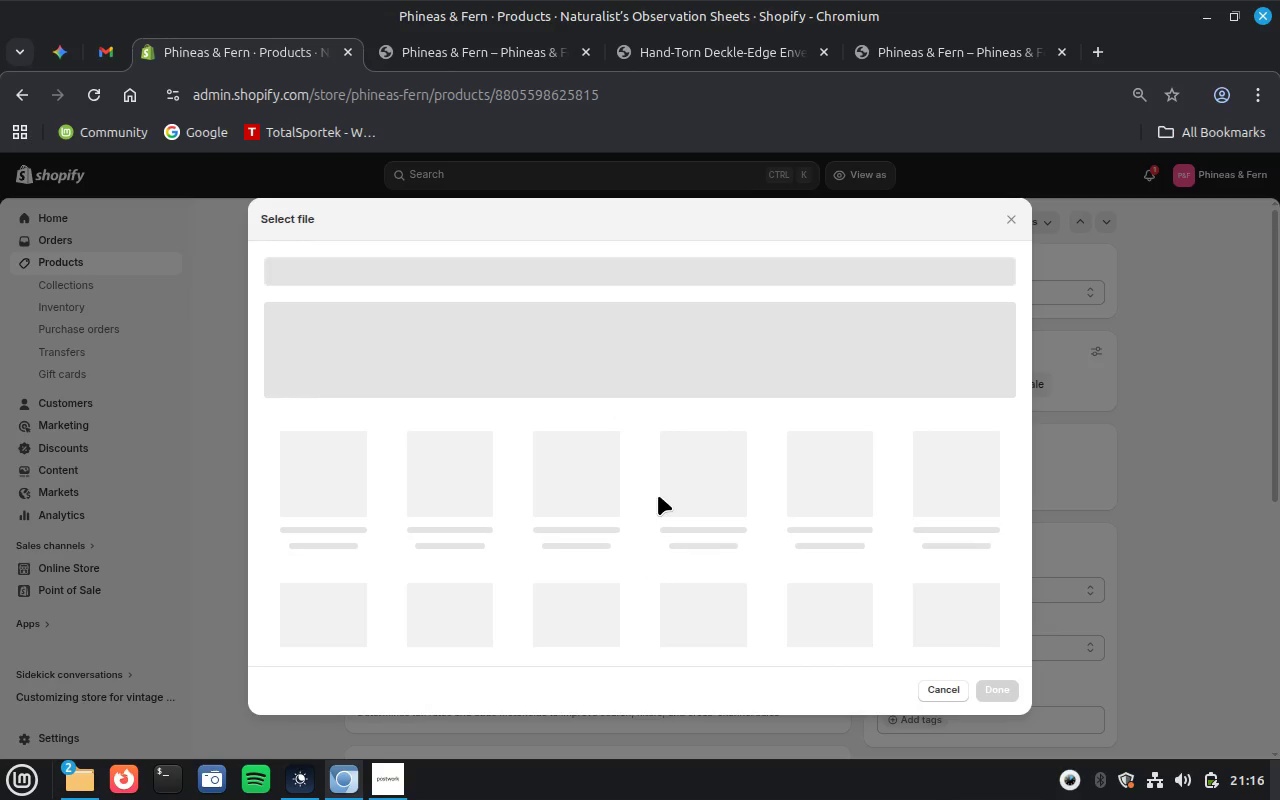 
left_click([707, 366])
 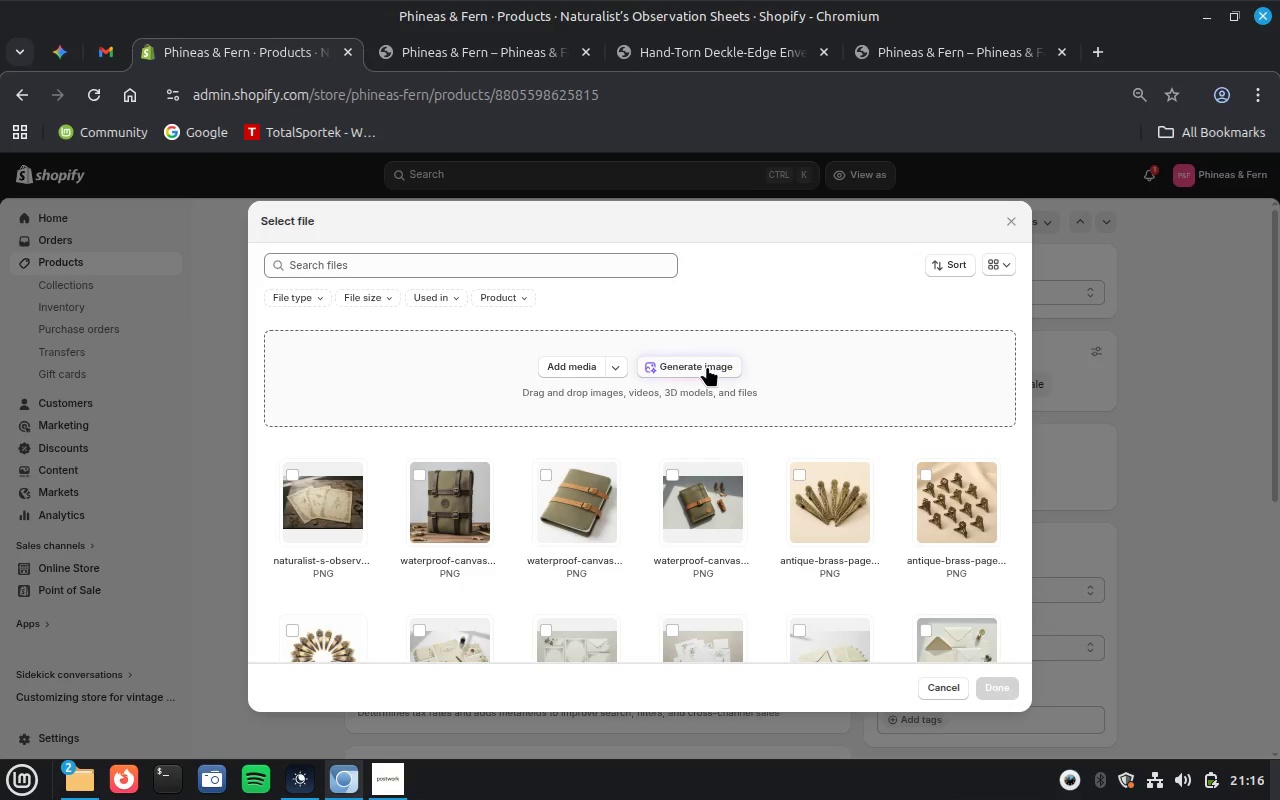 
wait(8.72)
 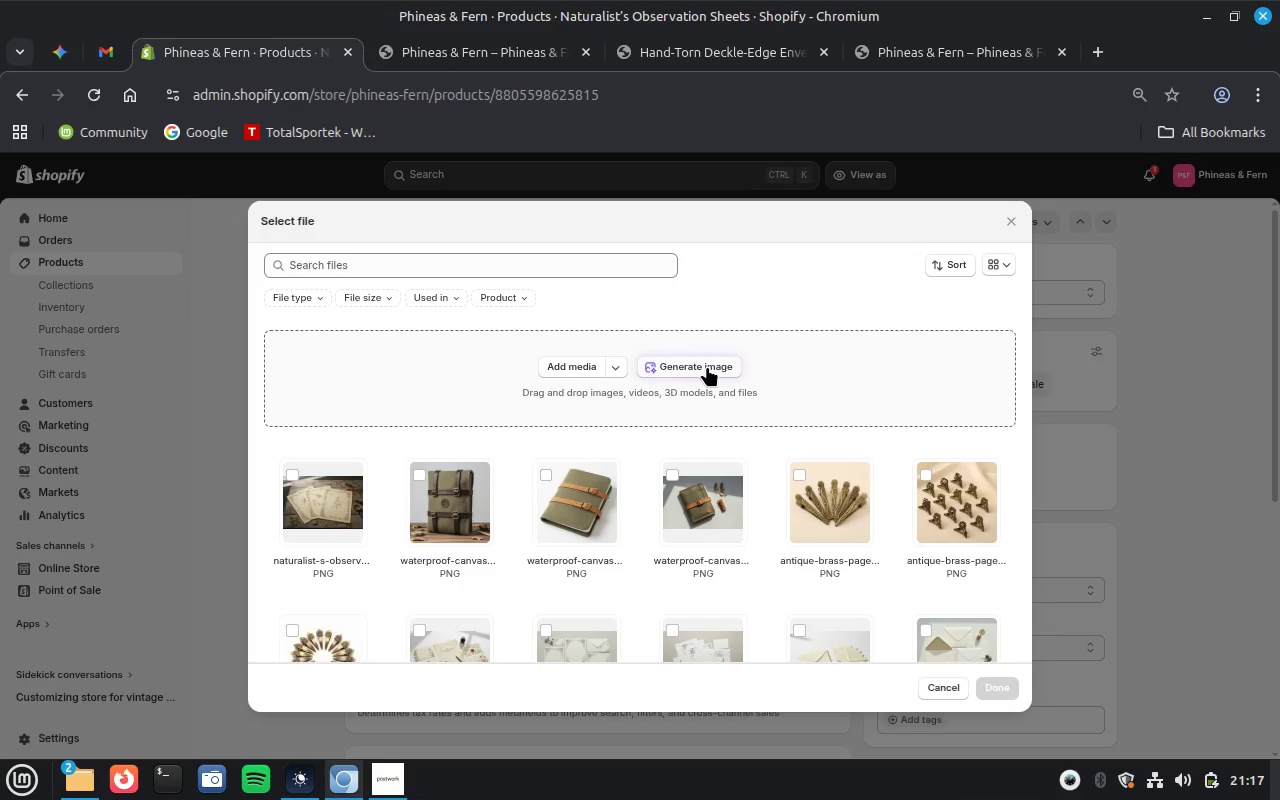 
key(Control+V)
 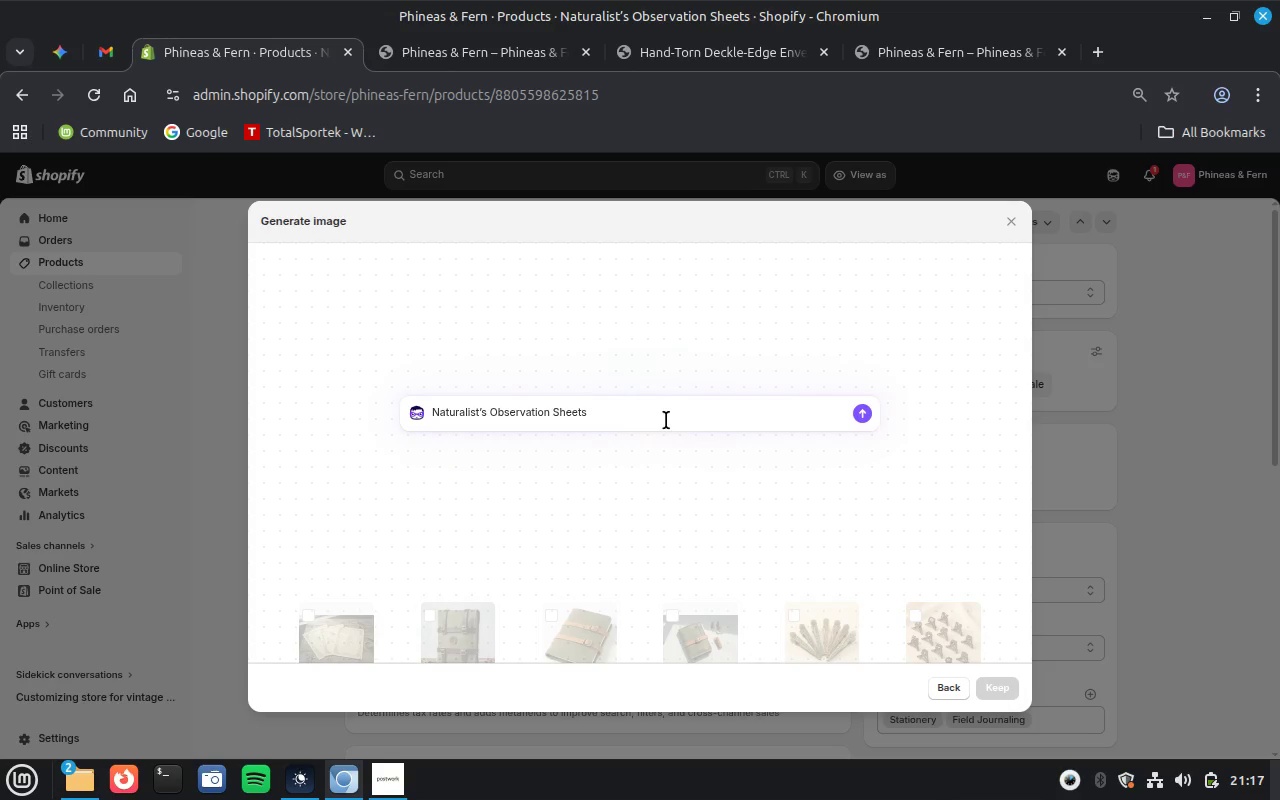 
key(Enter)
 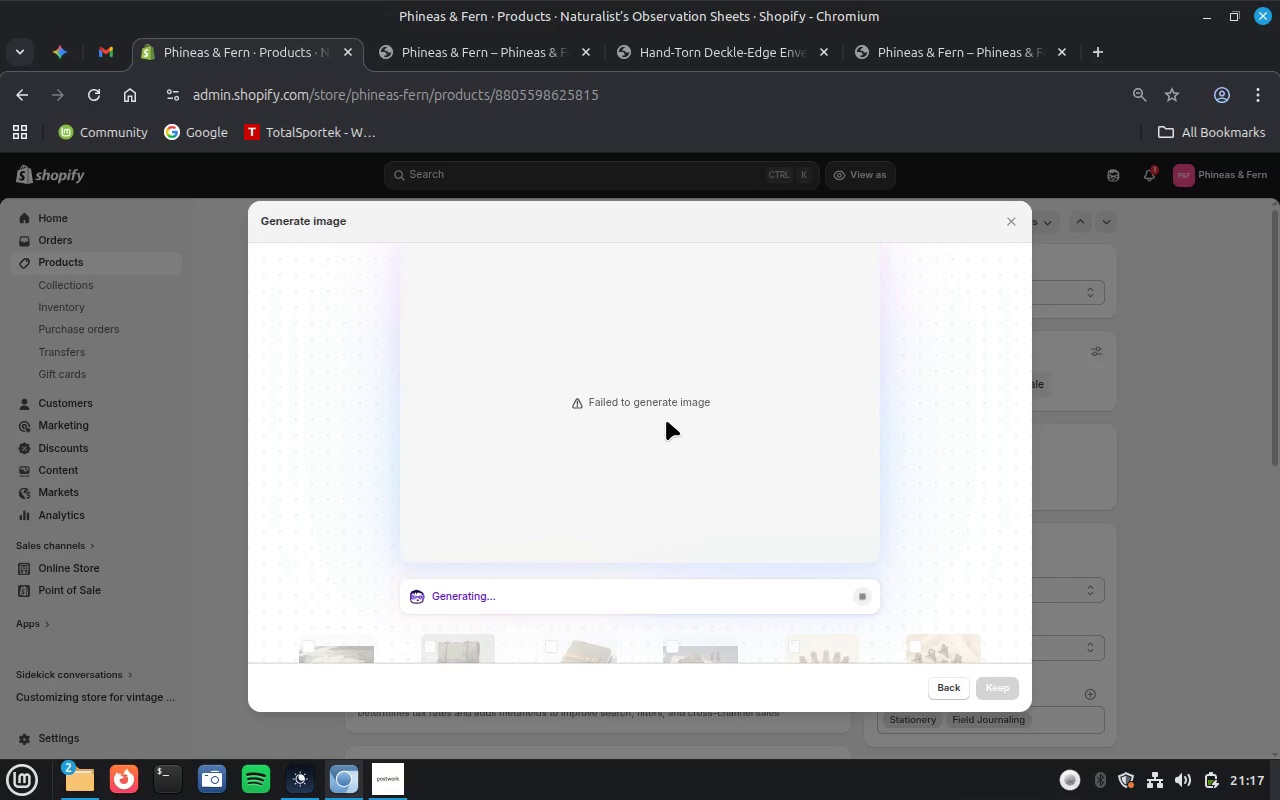 
wait(11.65)
 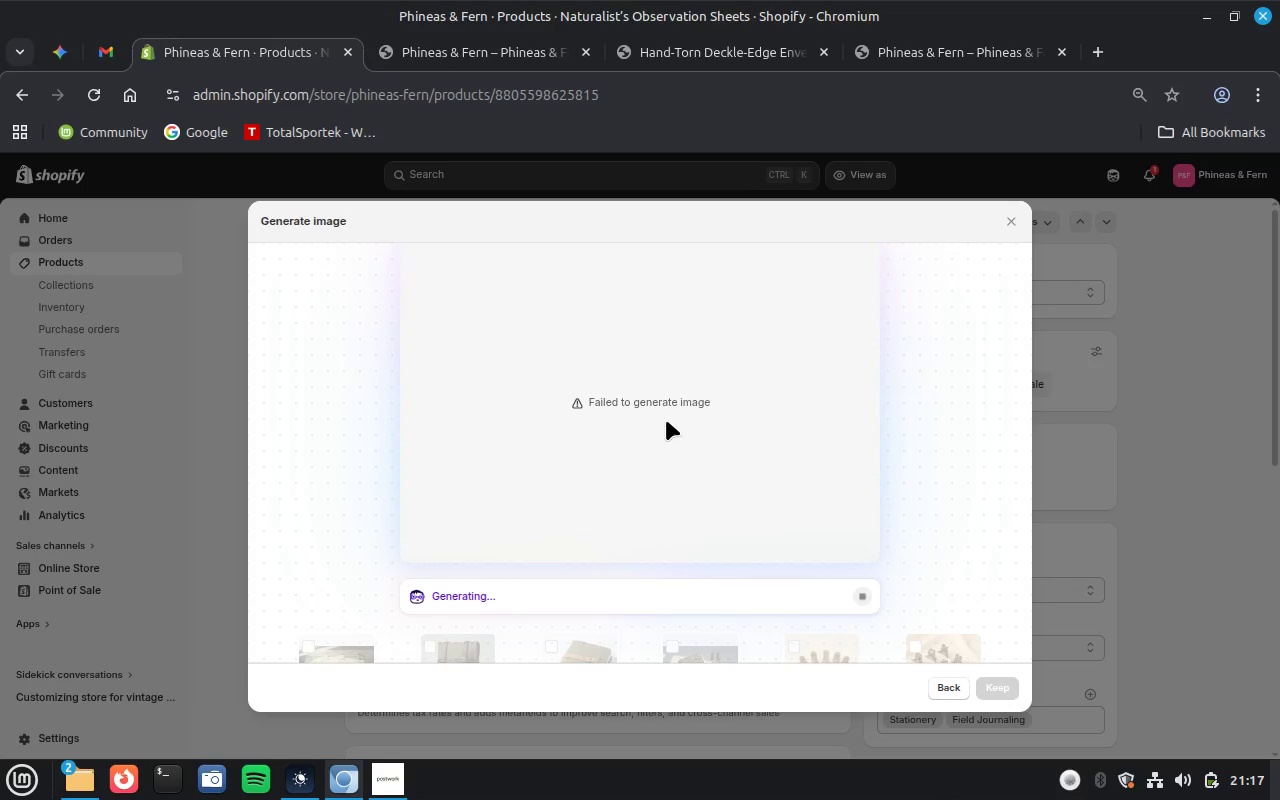 
key(Escape)
 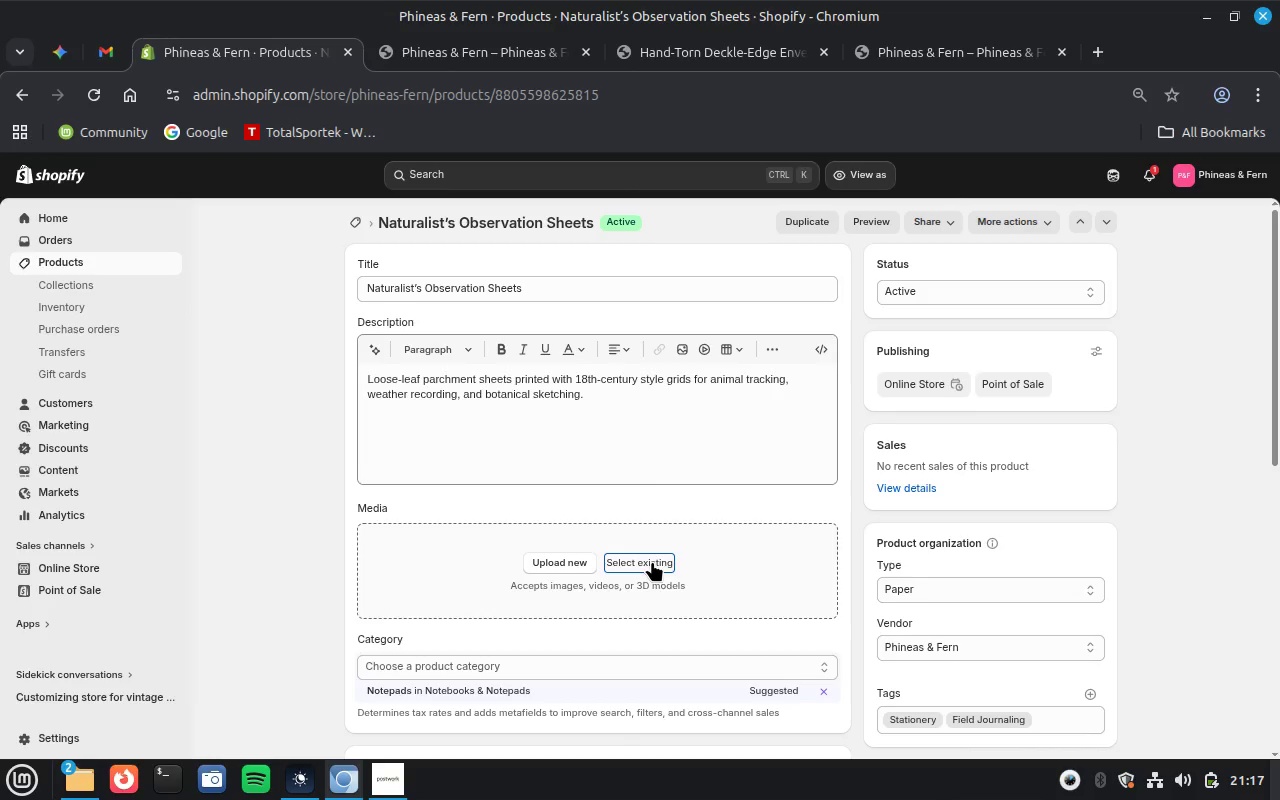 
wait(7.87)
 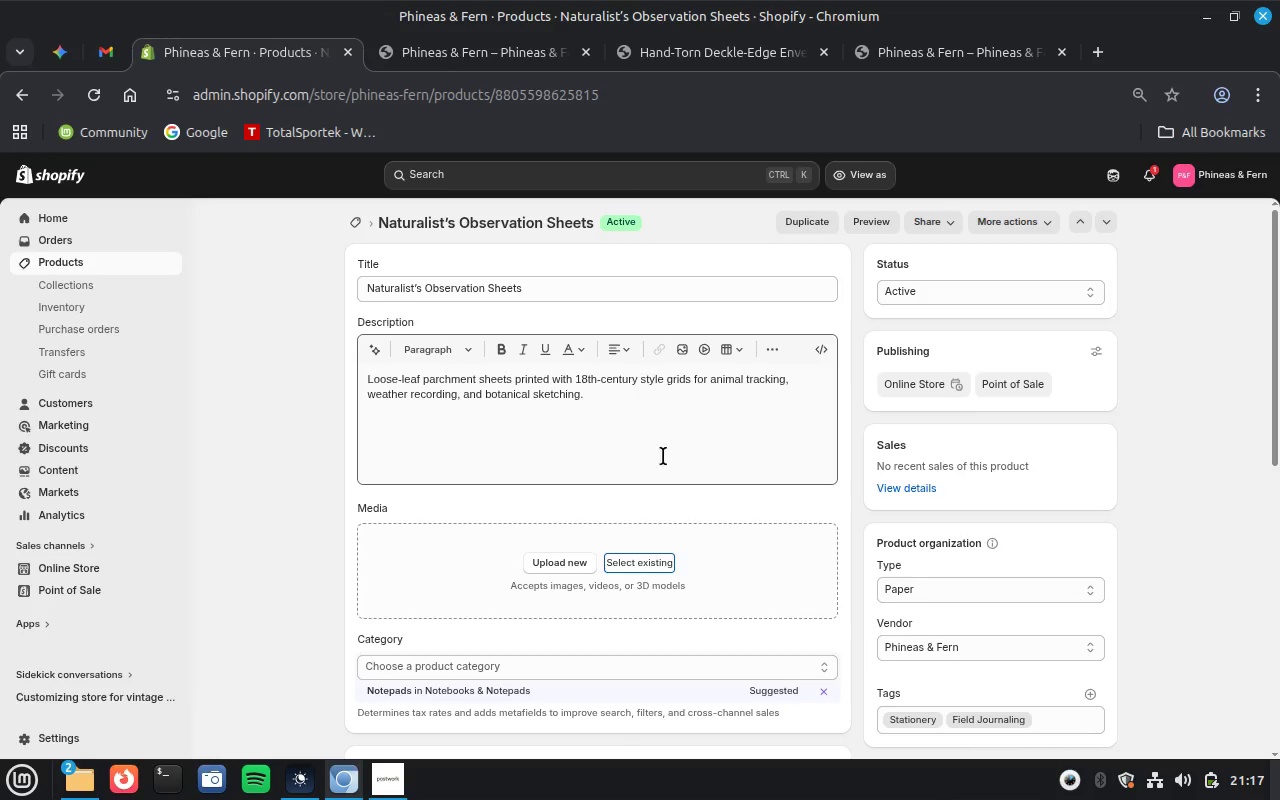 
left_click([652, 561])
 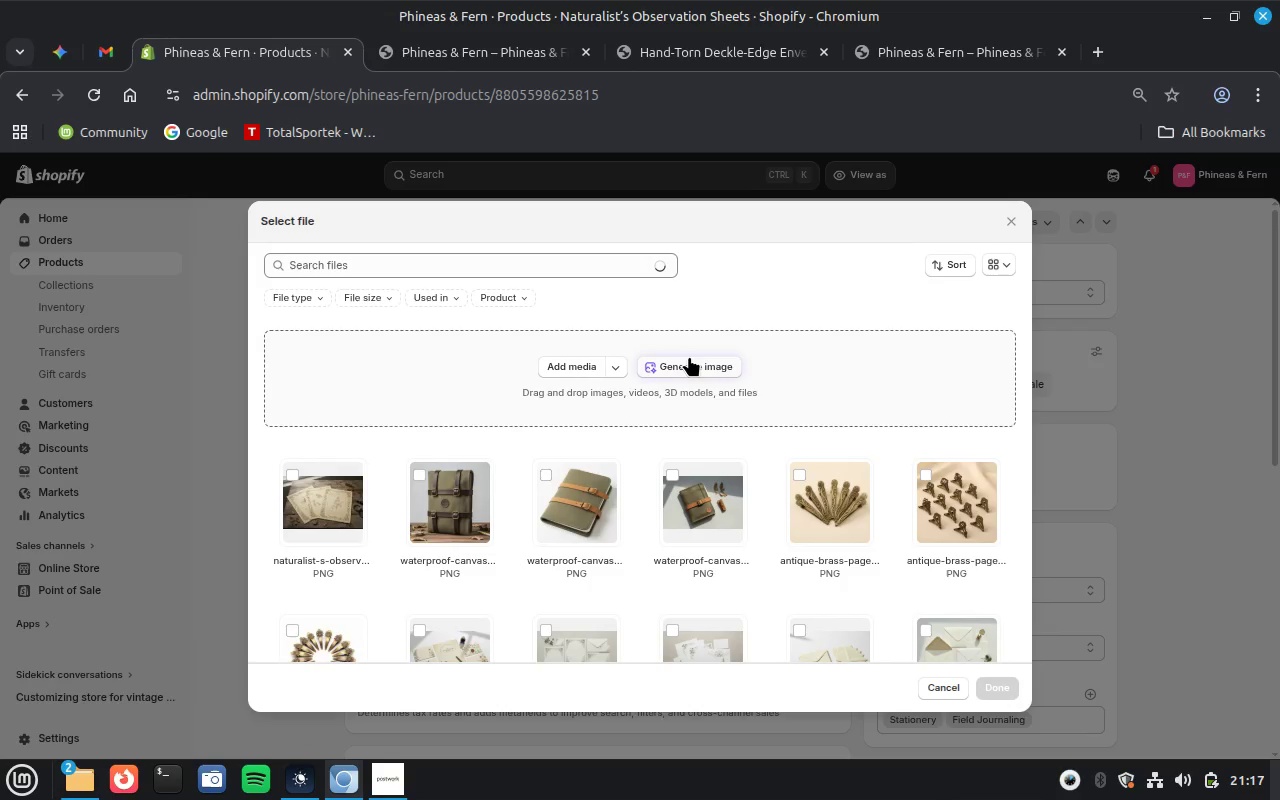 
left_click([688, 365])
 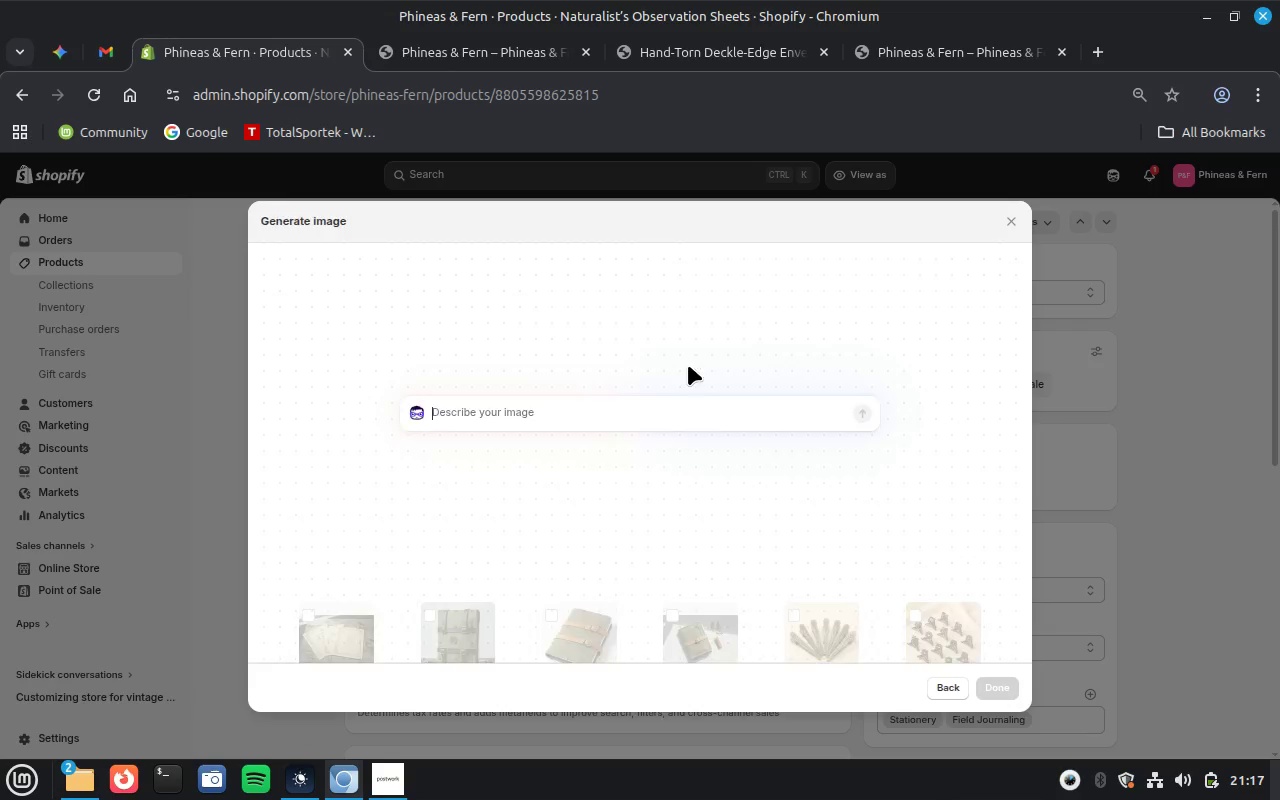 
key(Control+V)
 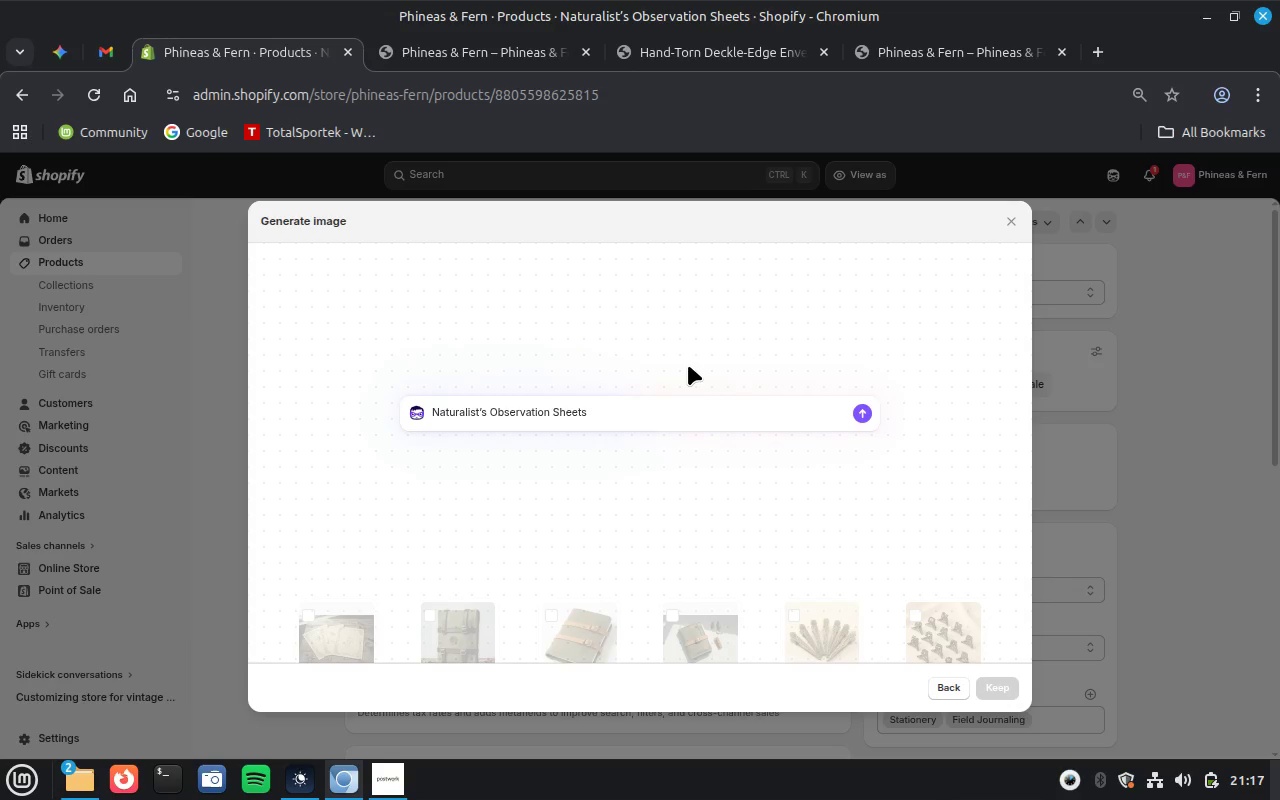 
key(Enter)
 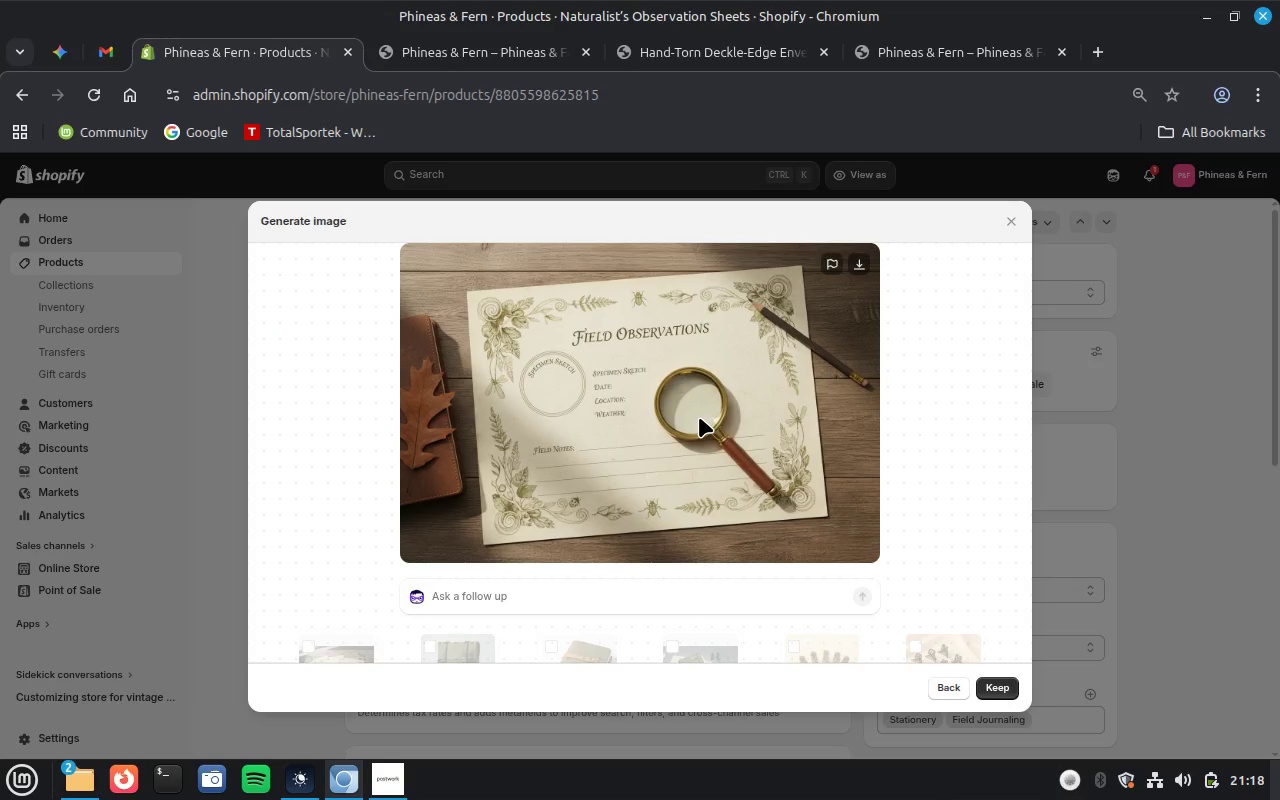 
wait(50.82)
 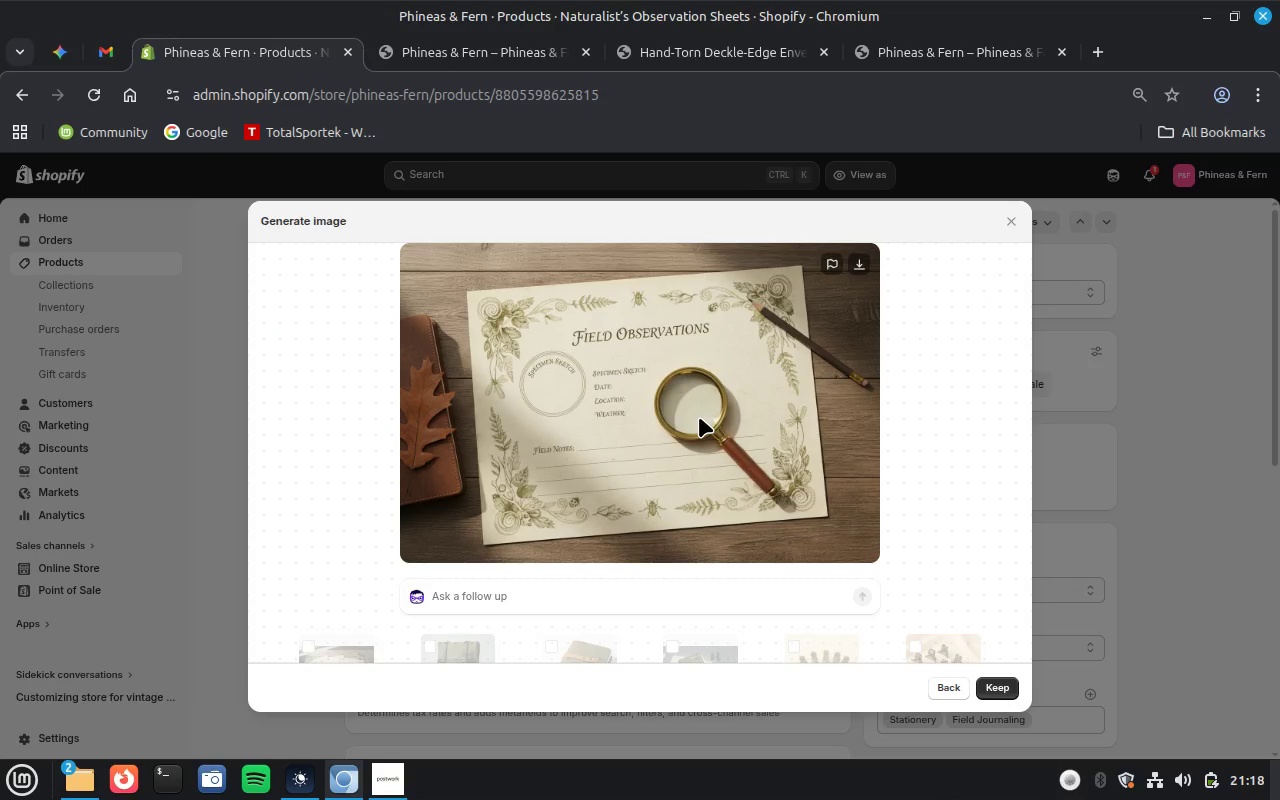 
left_click([1006, 689])
 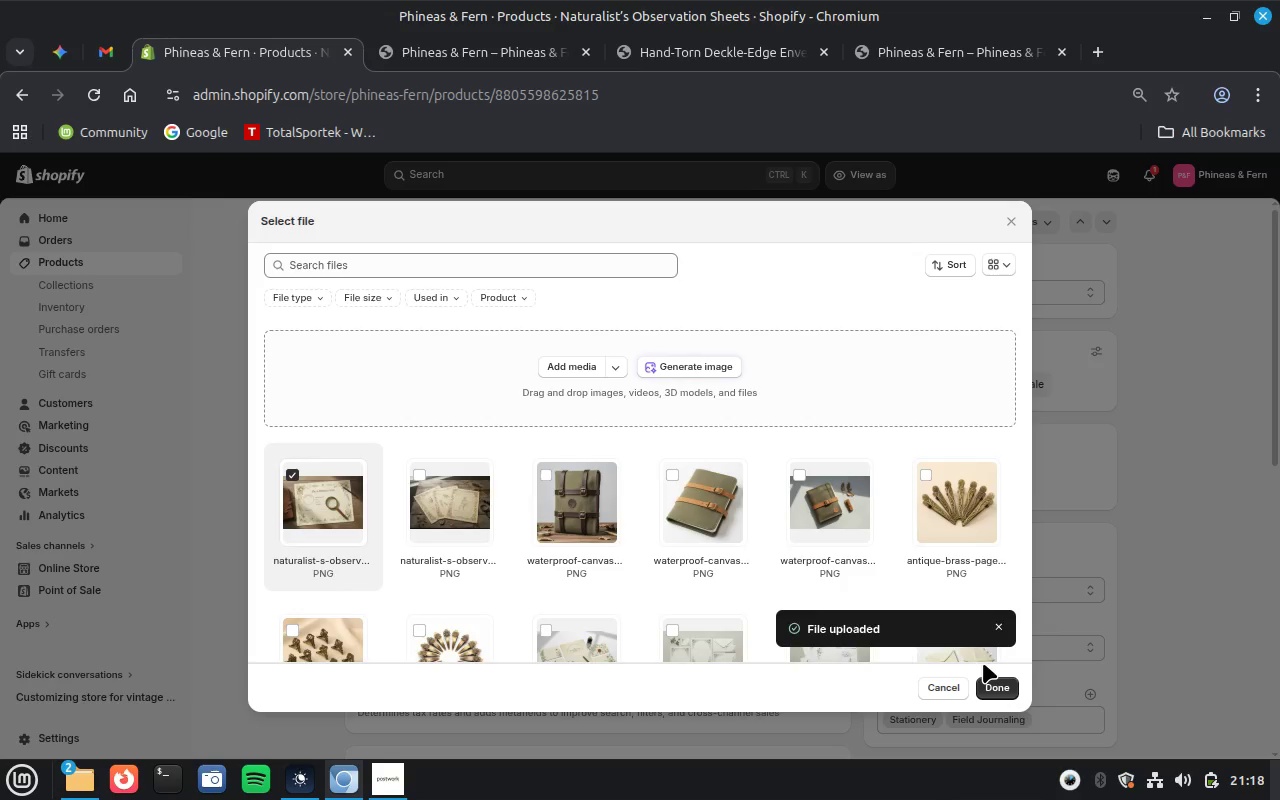 
wait(24.62)
 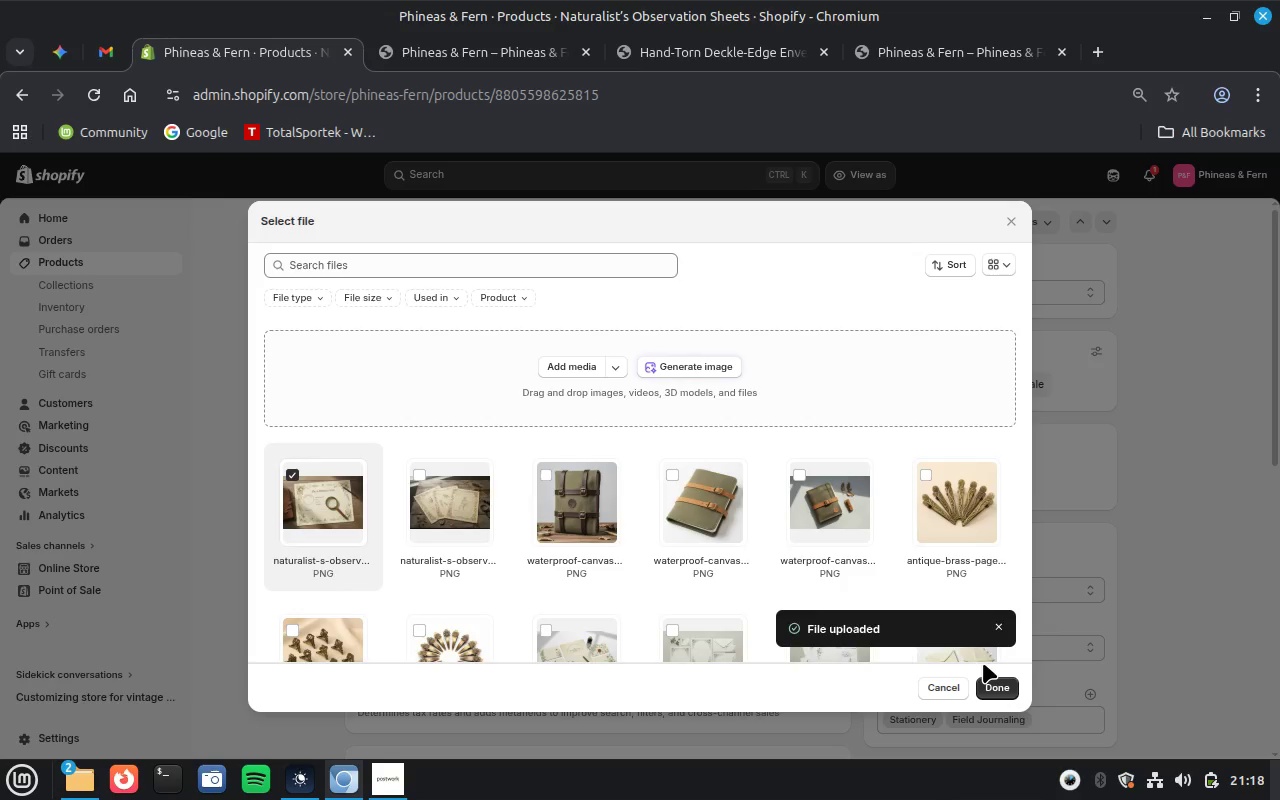 
left_click([993, 687])
 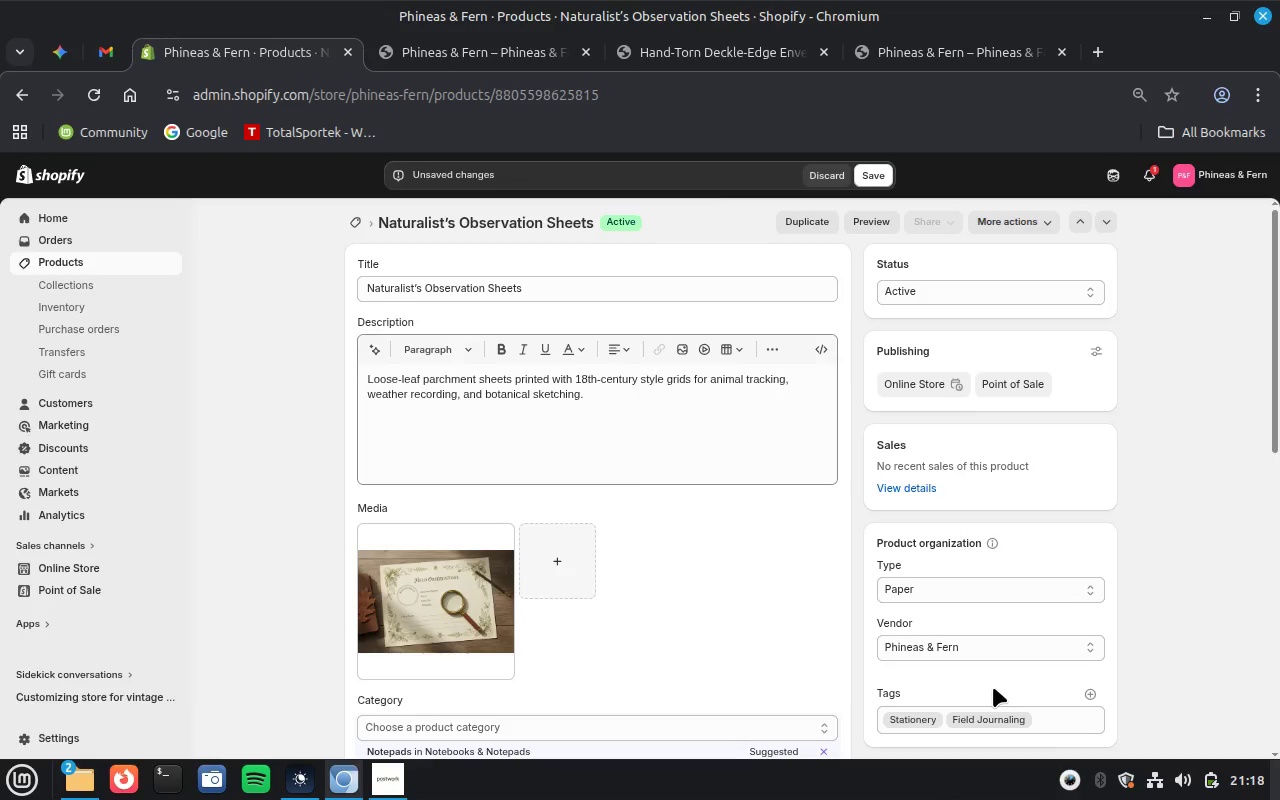 
wait(5.76)
 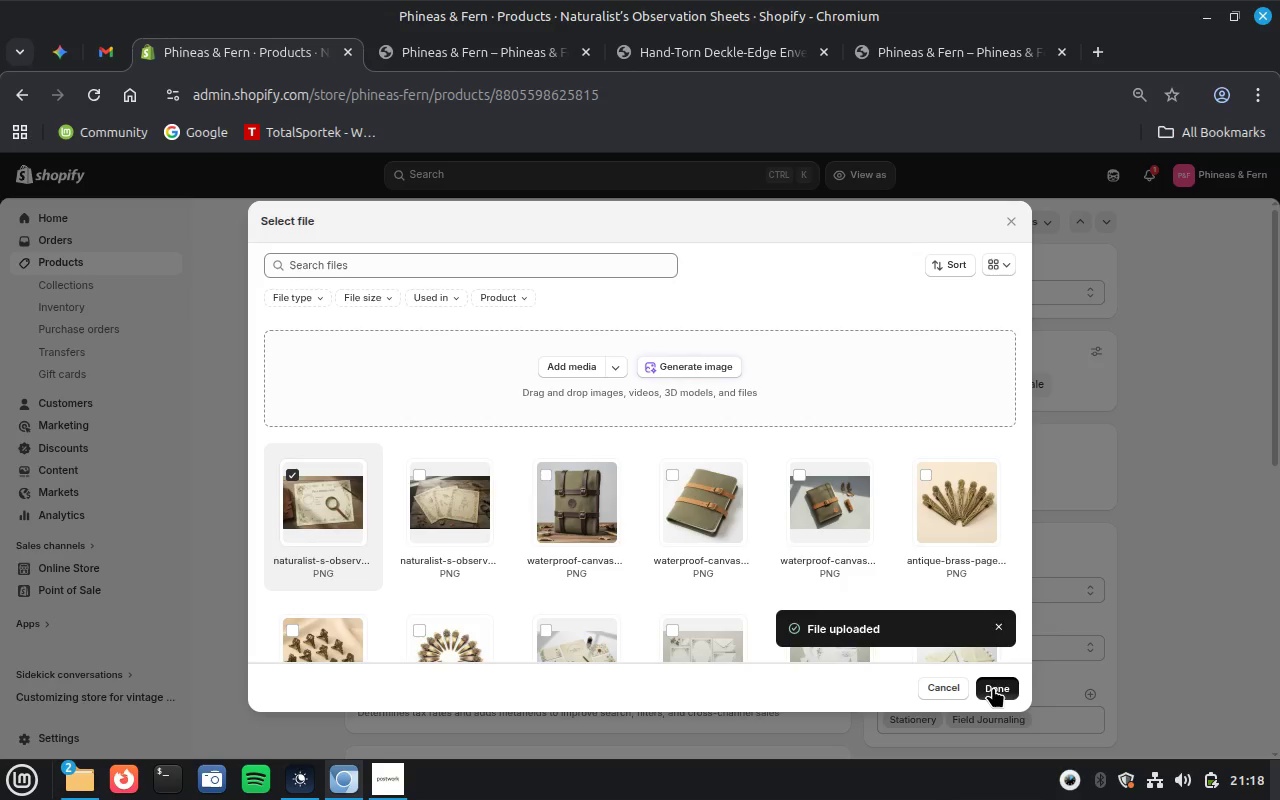 
left_click([547, 572])
 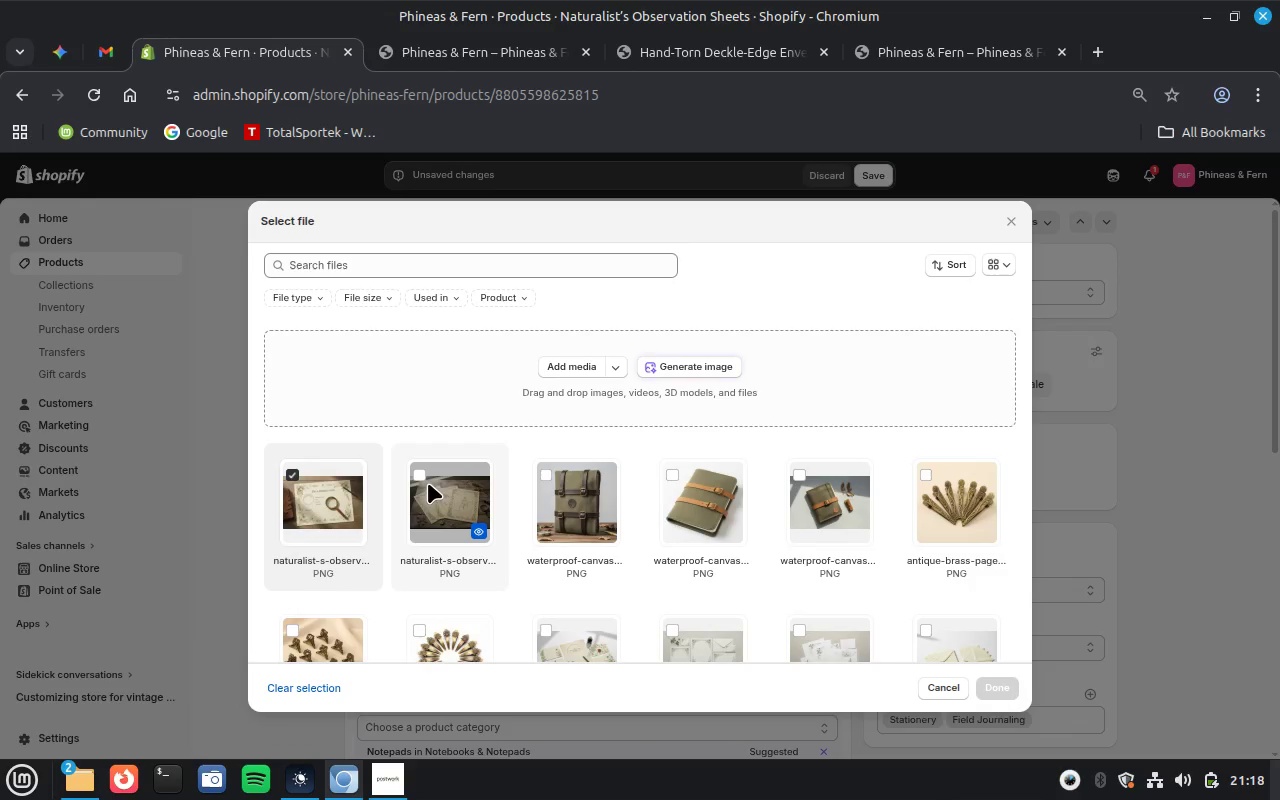 
left_click([419, 477])
 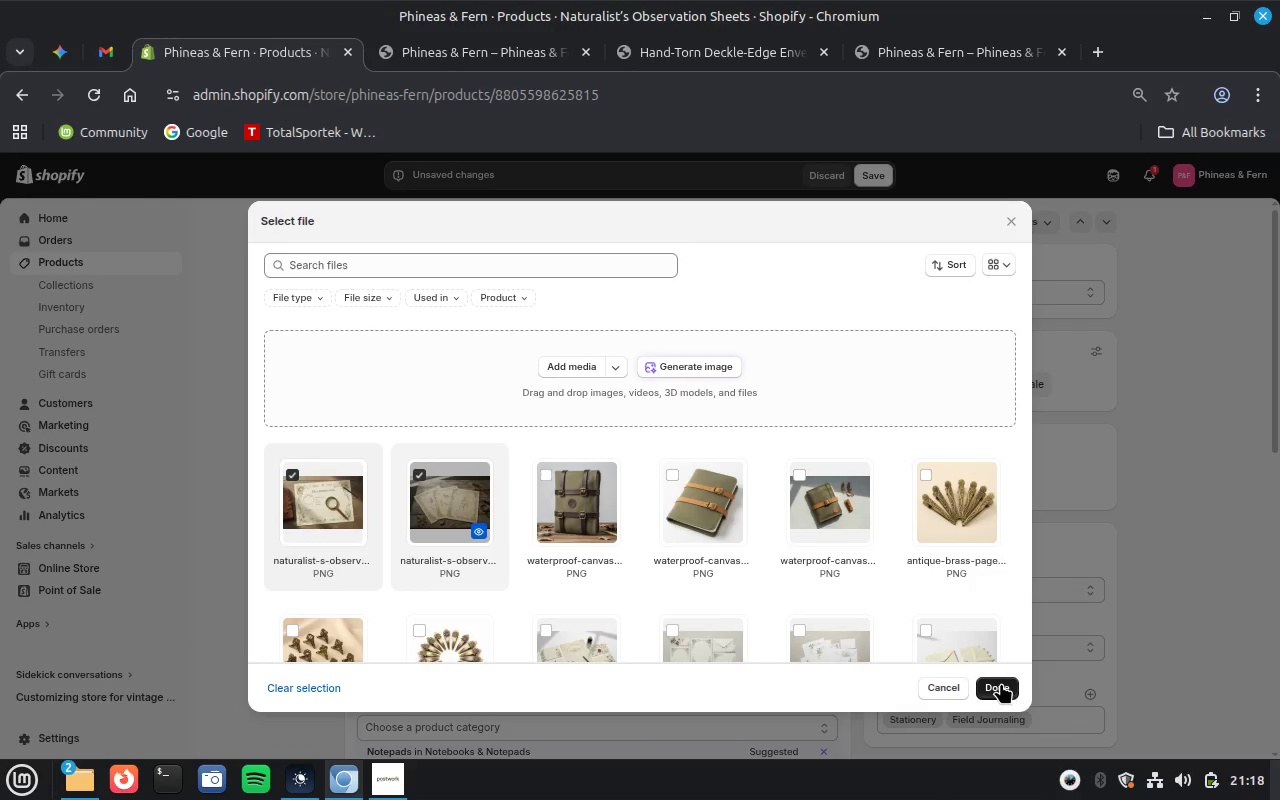 
left_click([1000, 683])
 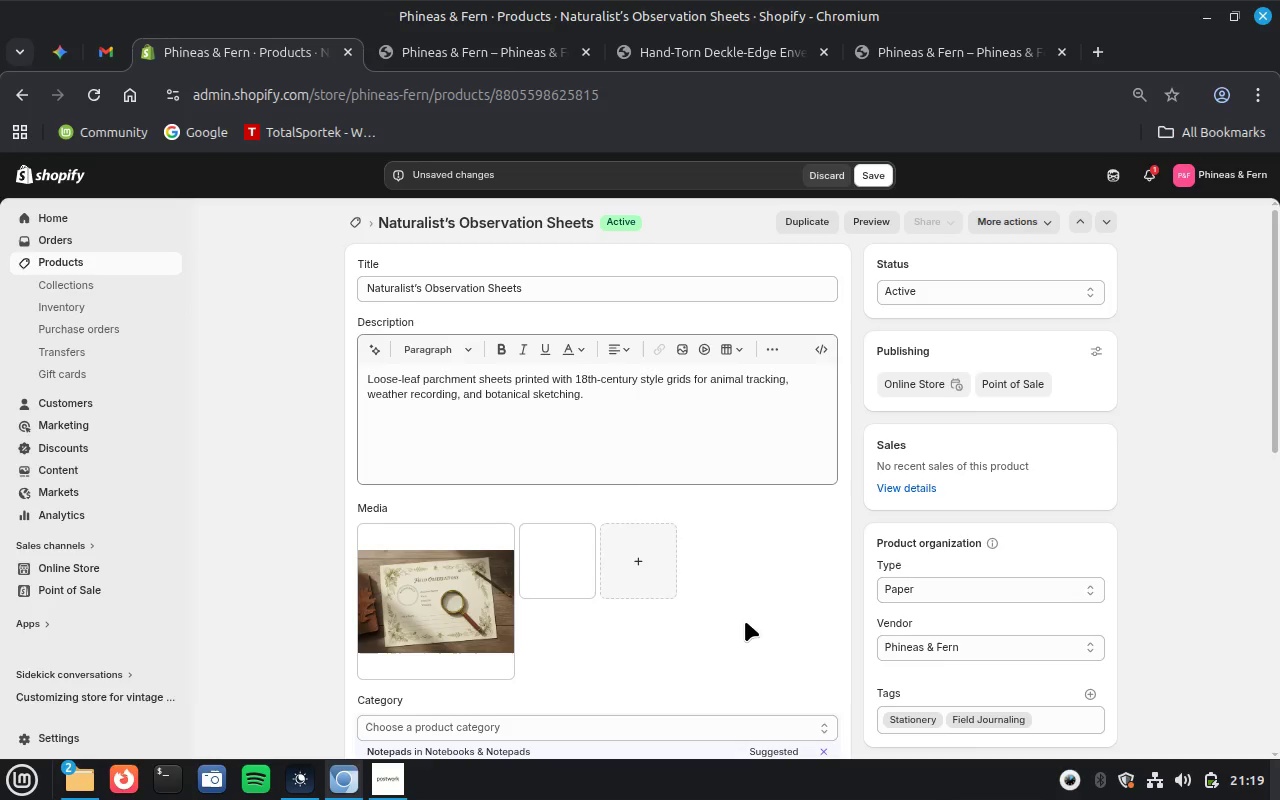 
scroll: coordinate [745, 621], scroll_direction: down, amount: 3.0
 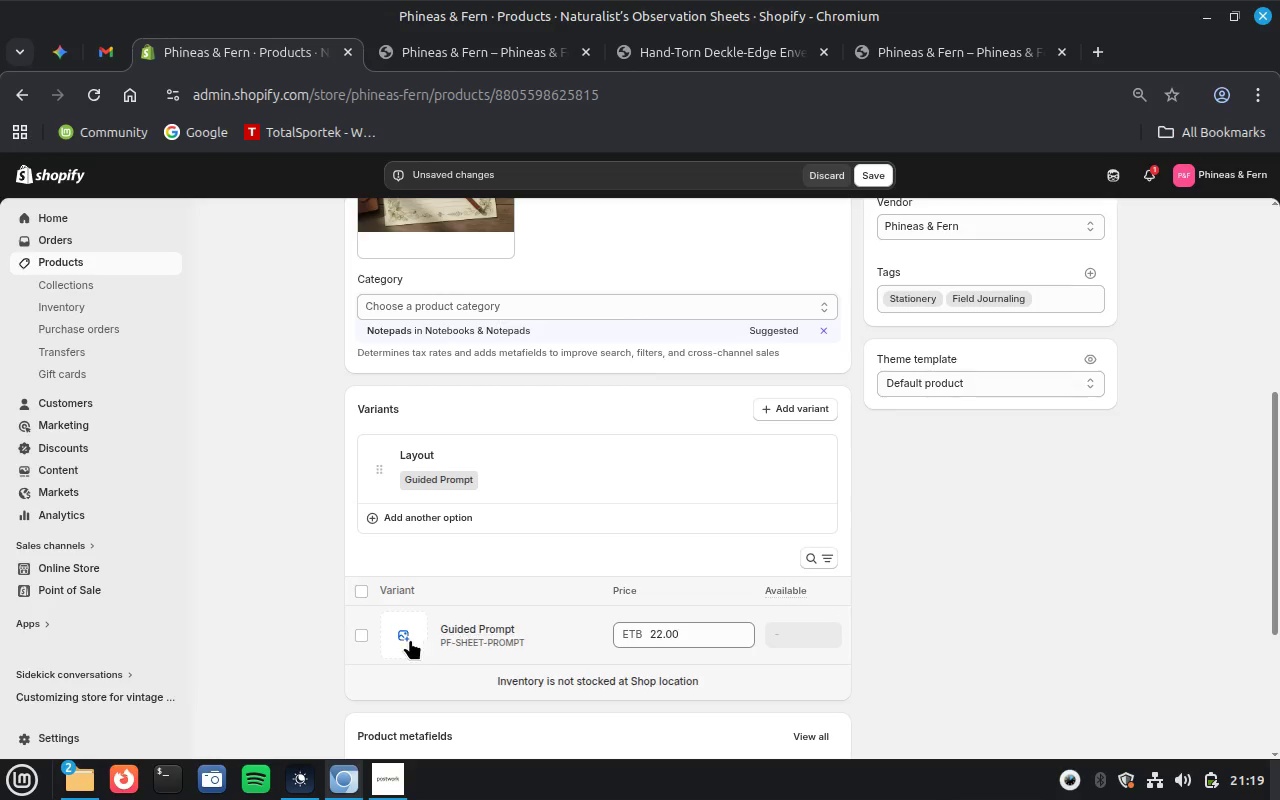 
left_click([411, 632])
 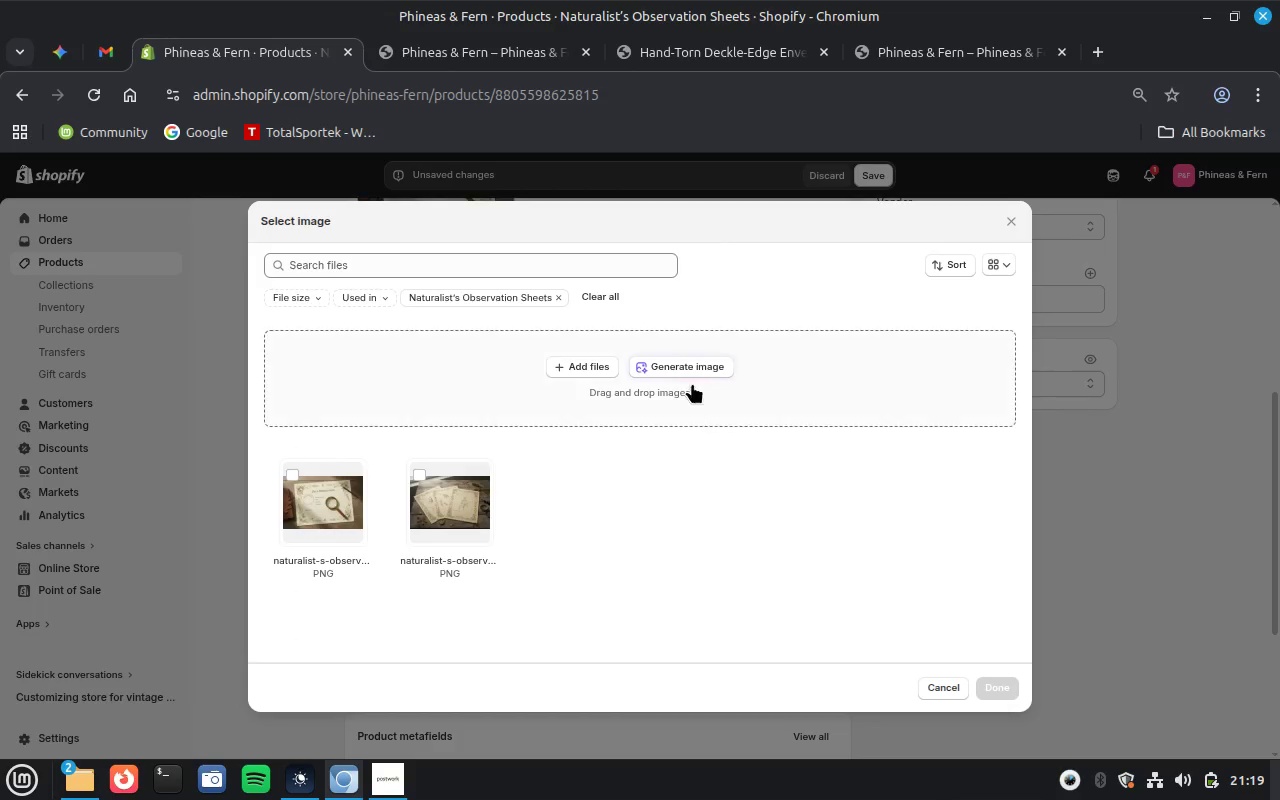 
left_click([682, 373])
 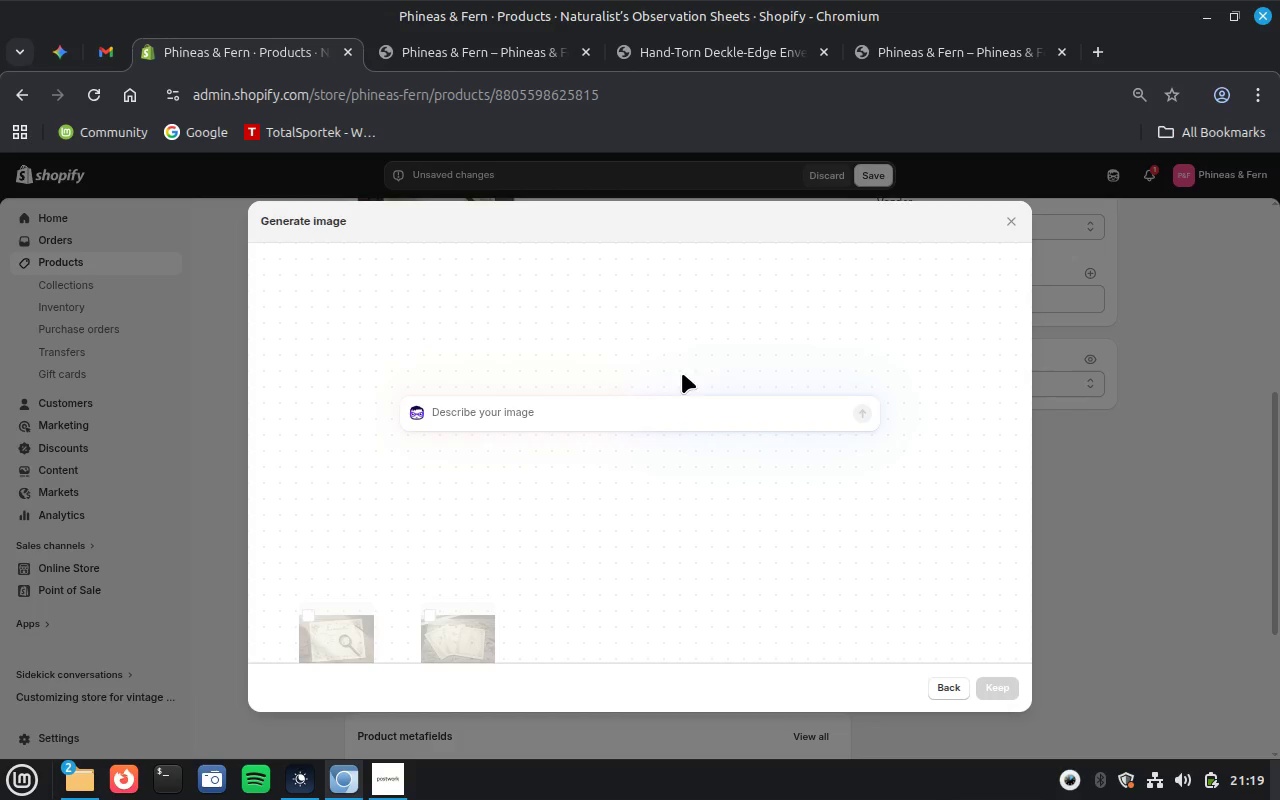 
key(Control+V)
 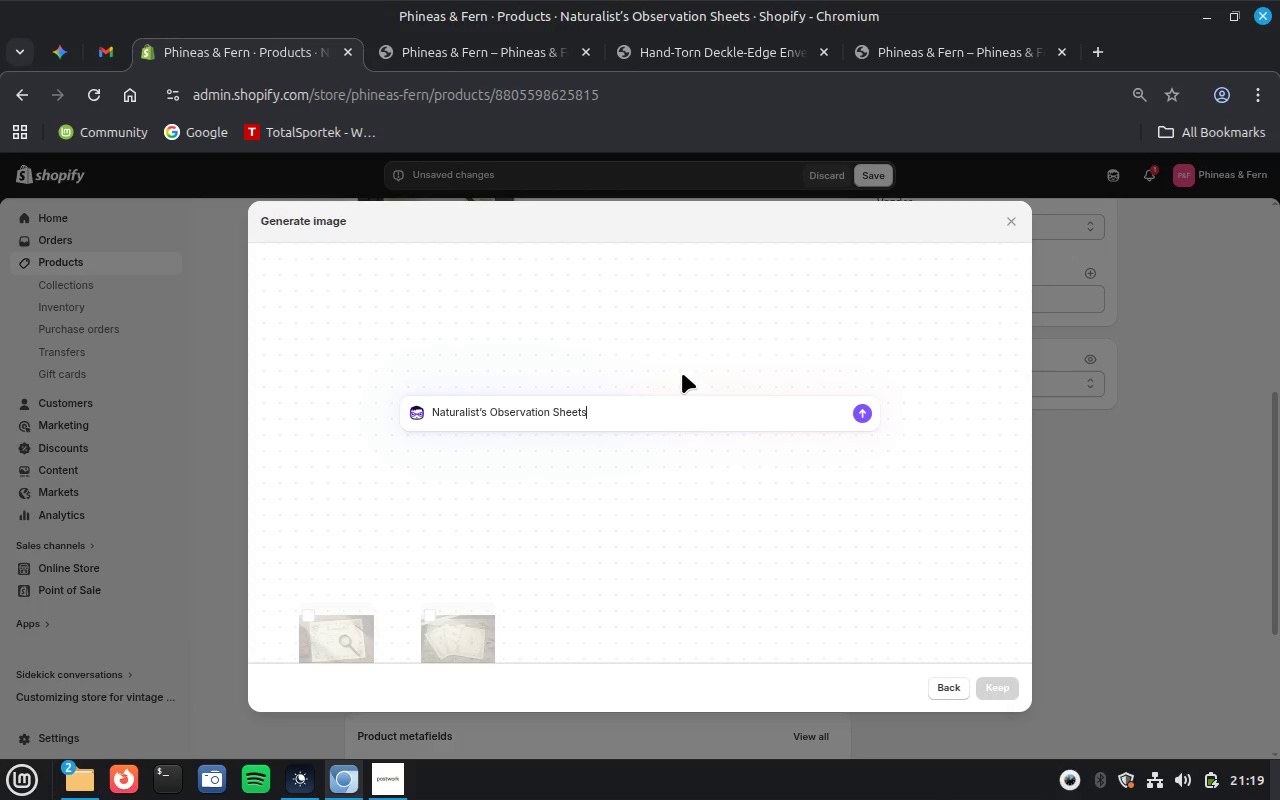 
type( guided prompt)
 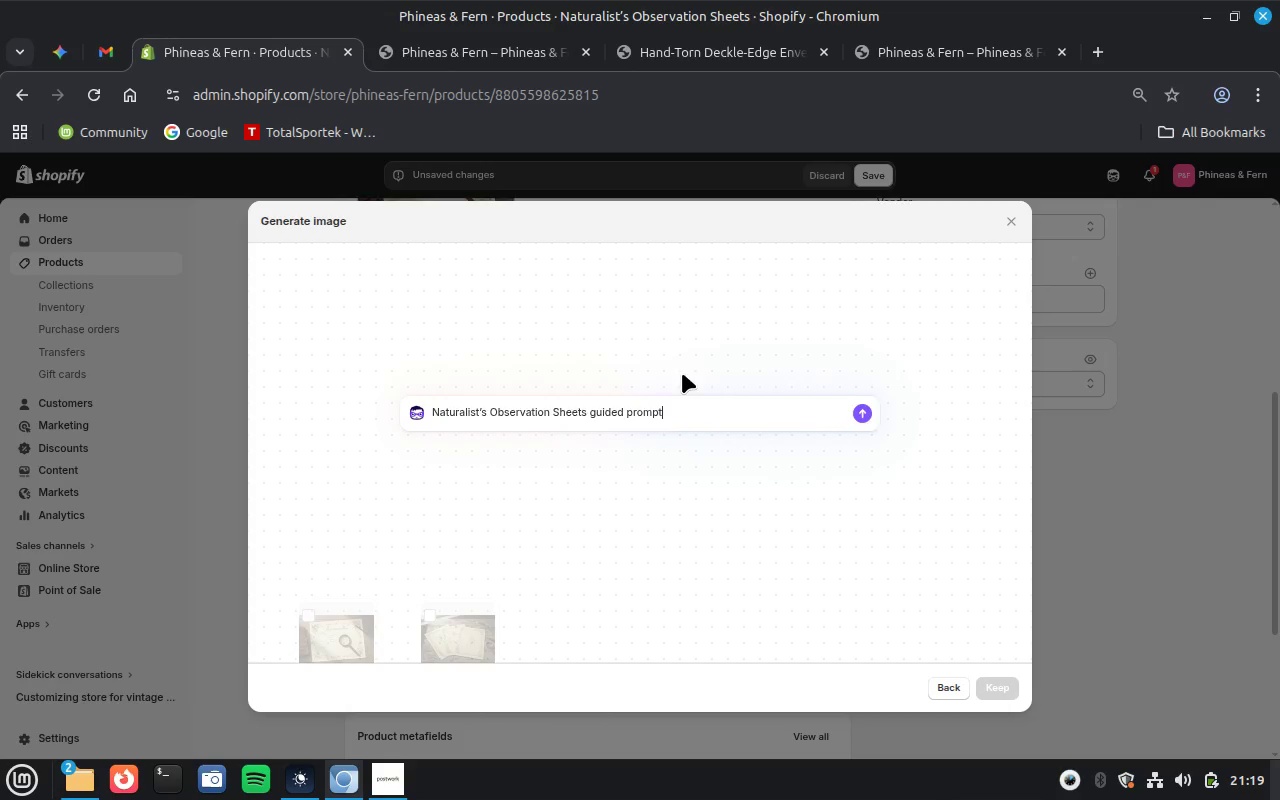 
key(Enter)
 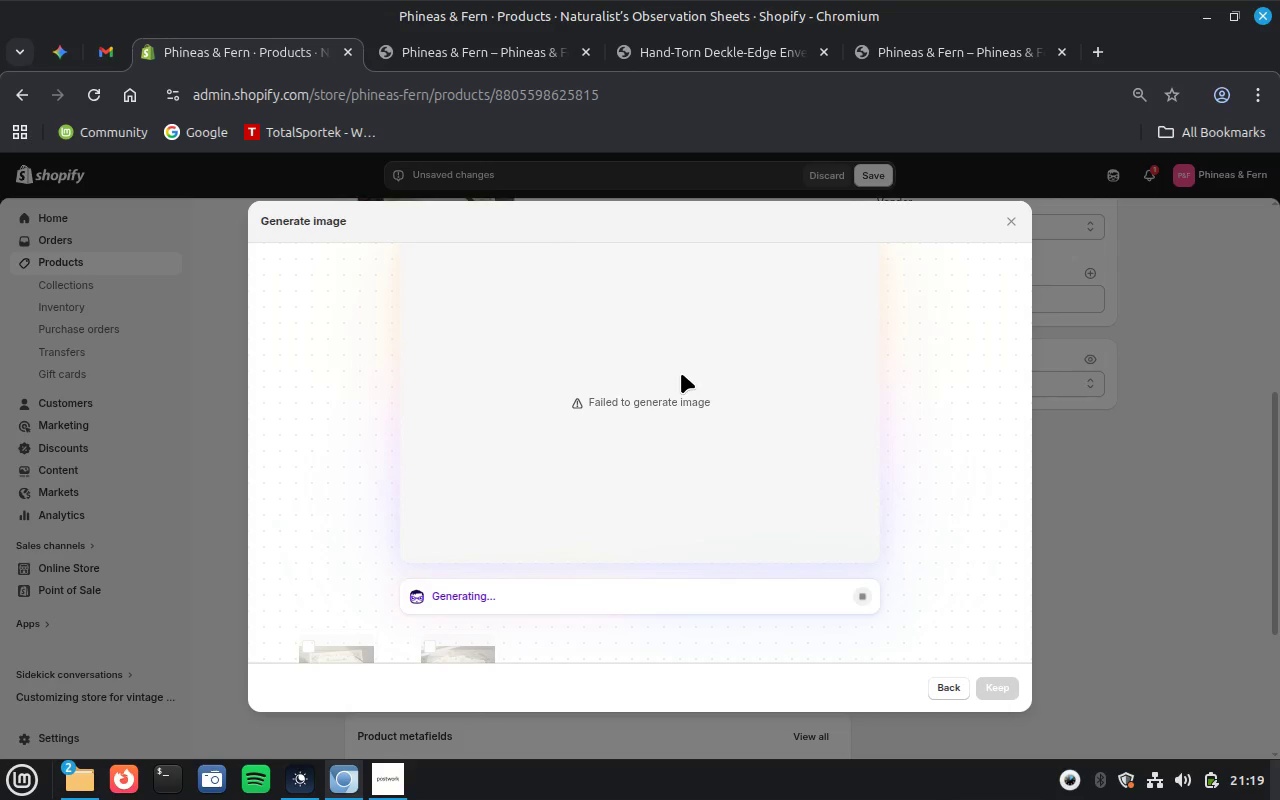 
wait(25.56)
 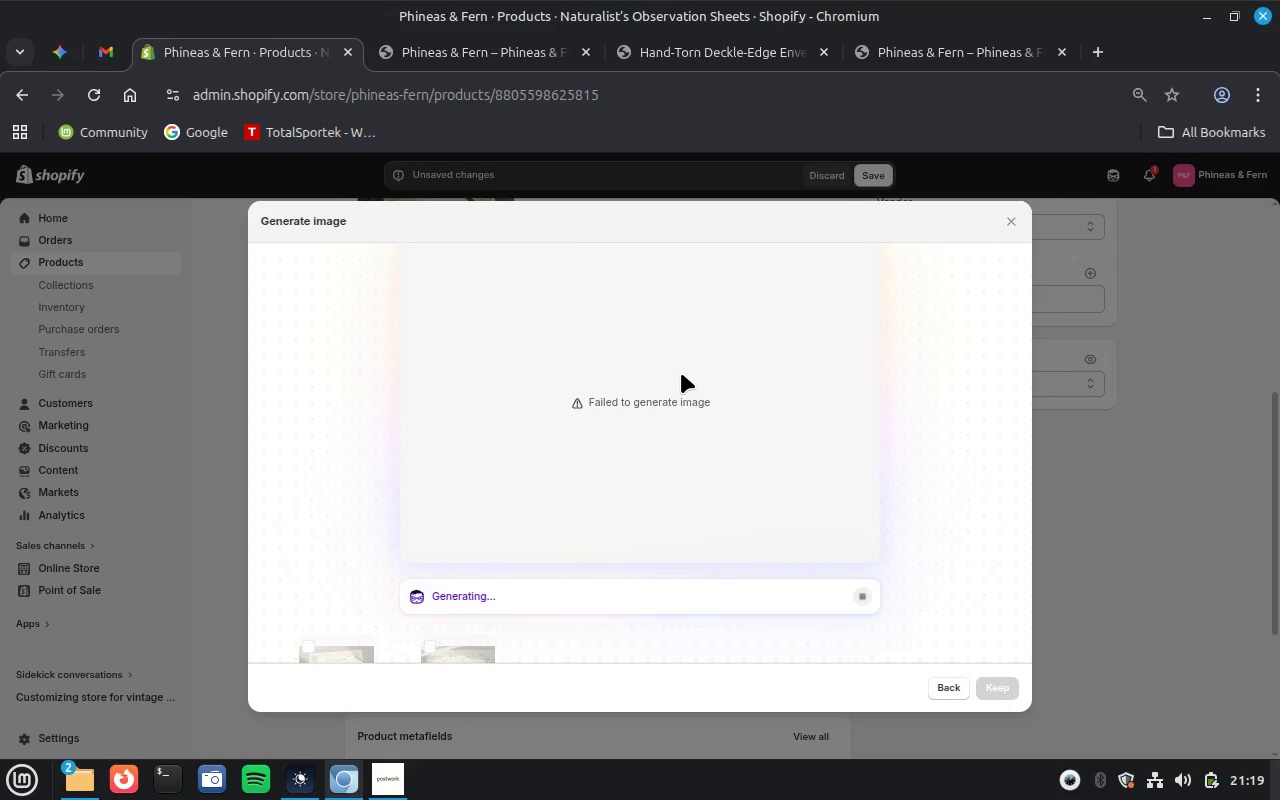 
left_click([869, 594])
 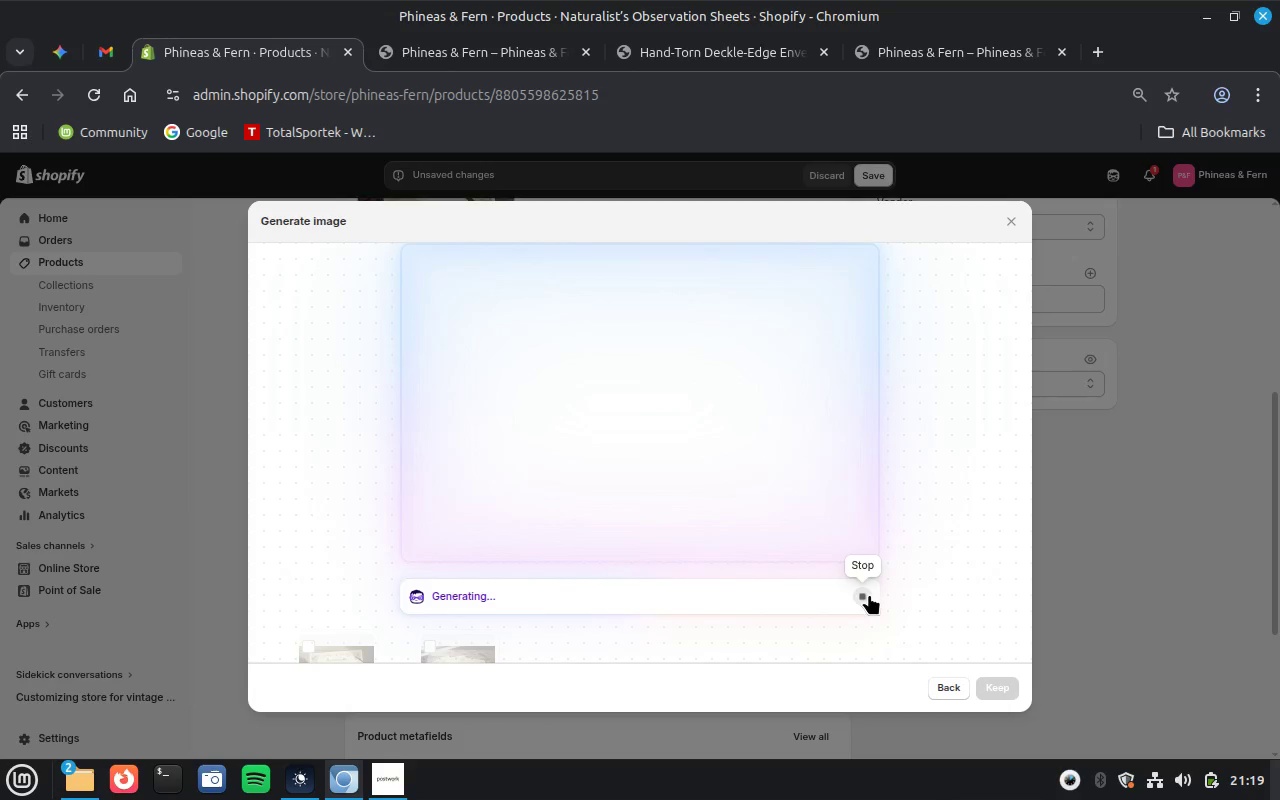 
key(Escape)
 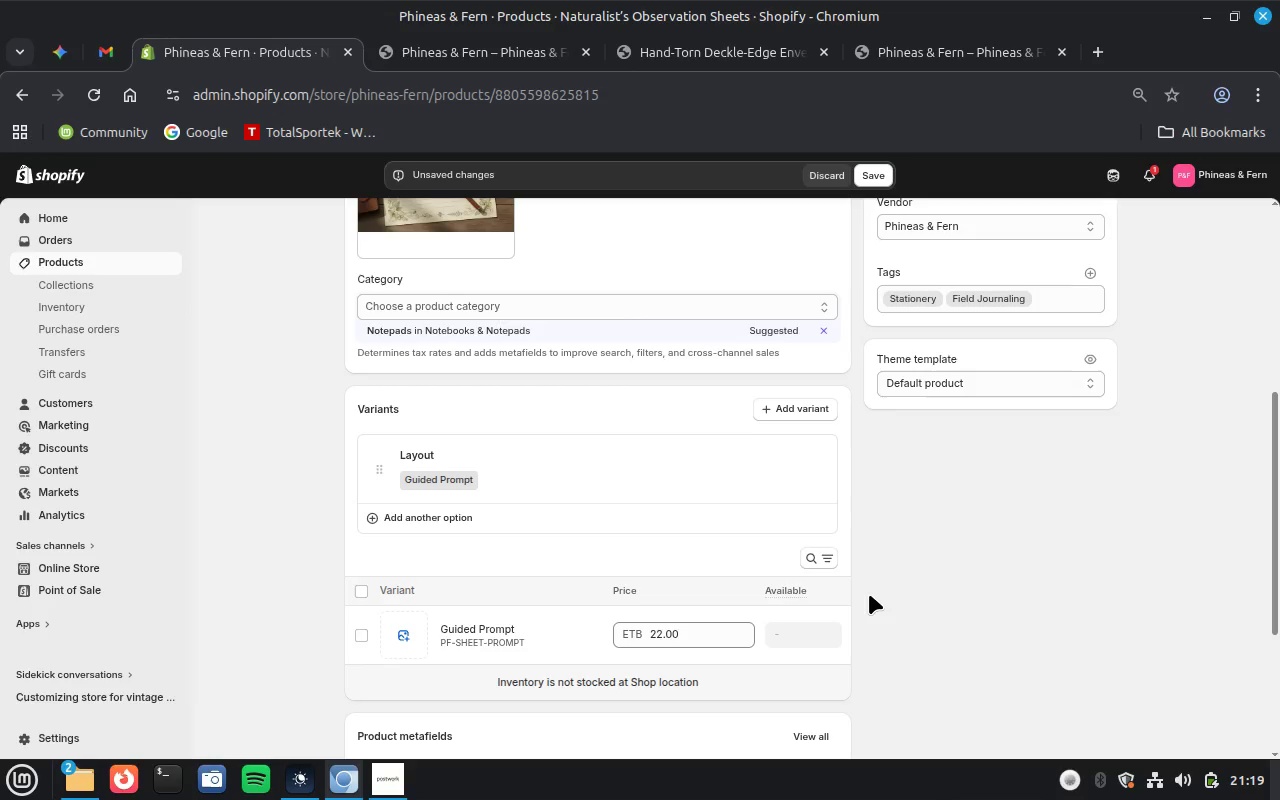 
wait(13.51)
 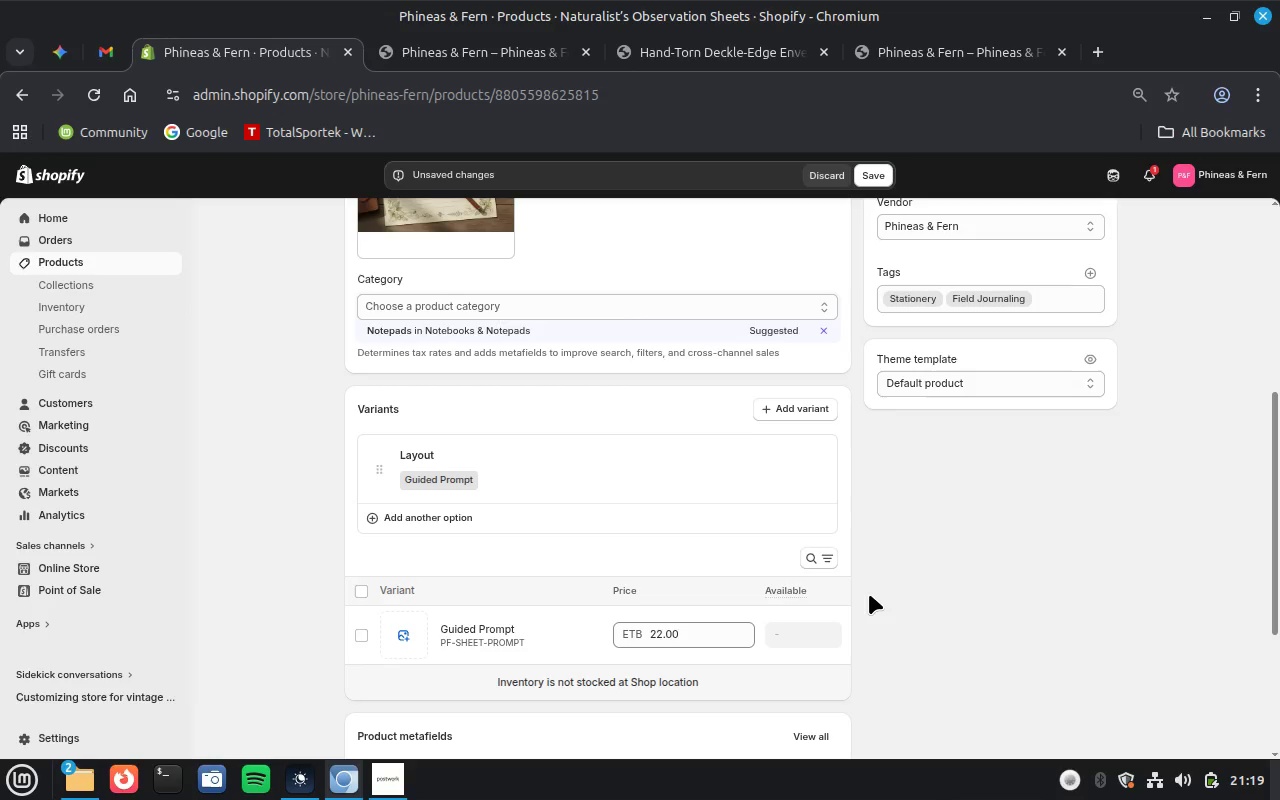 
left_click([395, 629])
 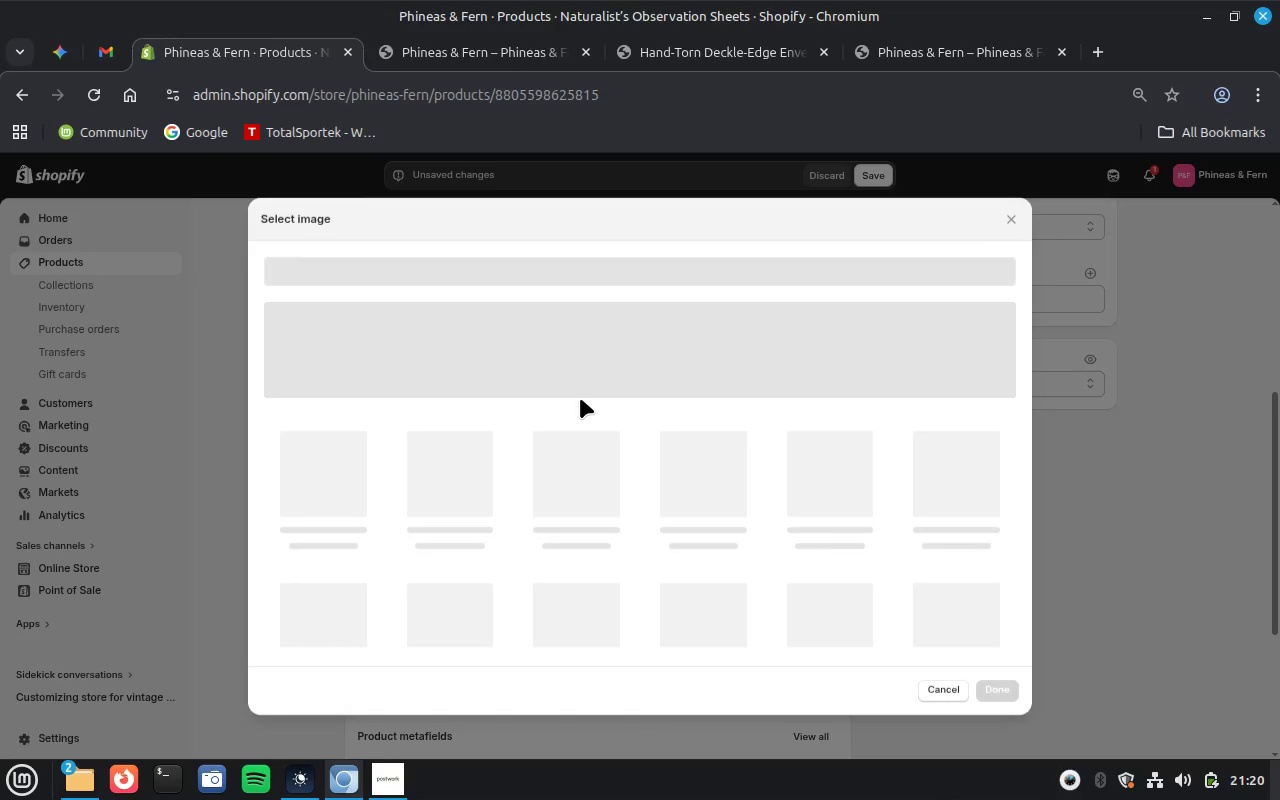 
wait(9.29)
 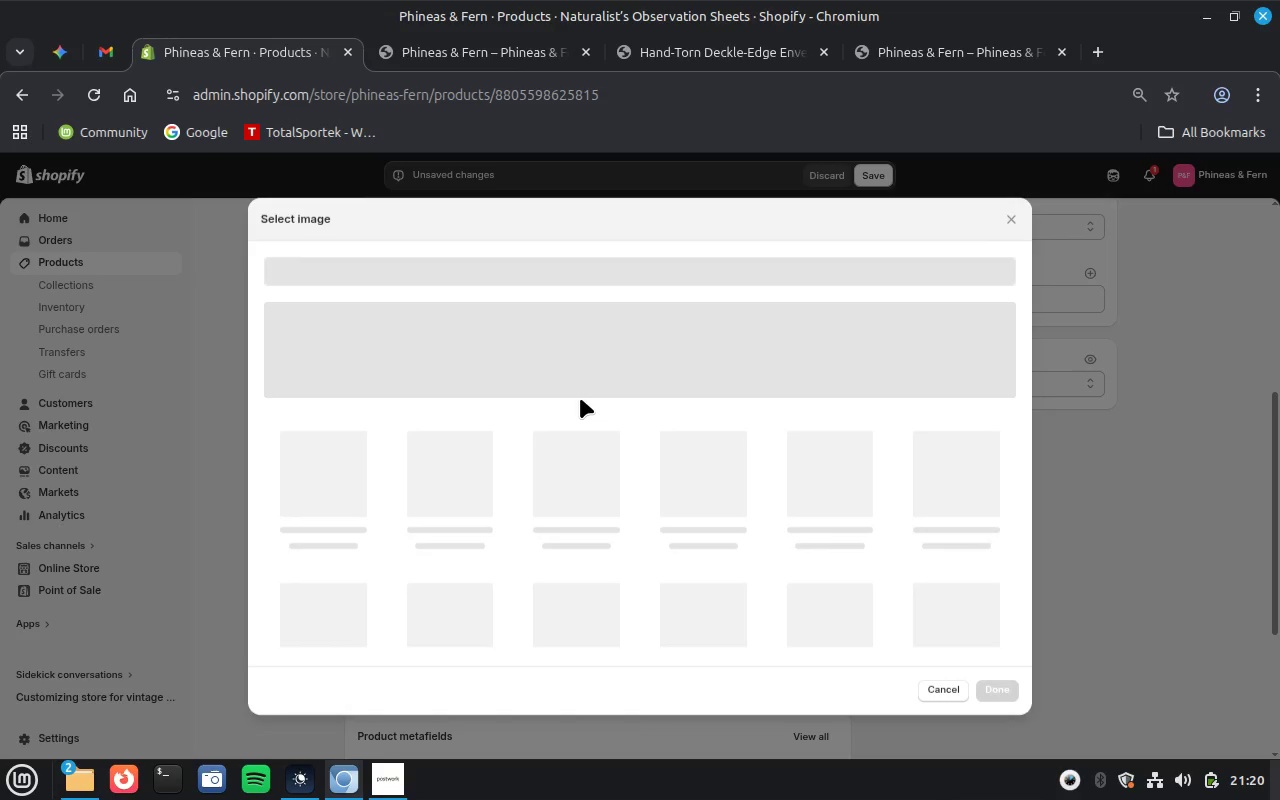 
left_click([685, 370])
 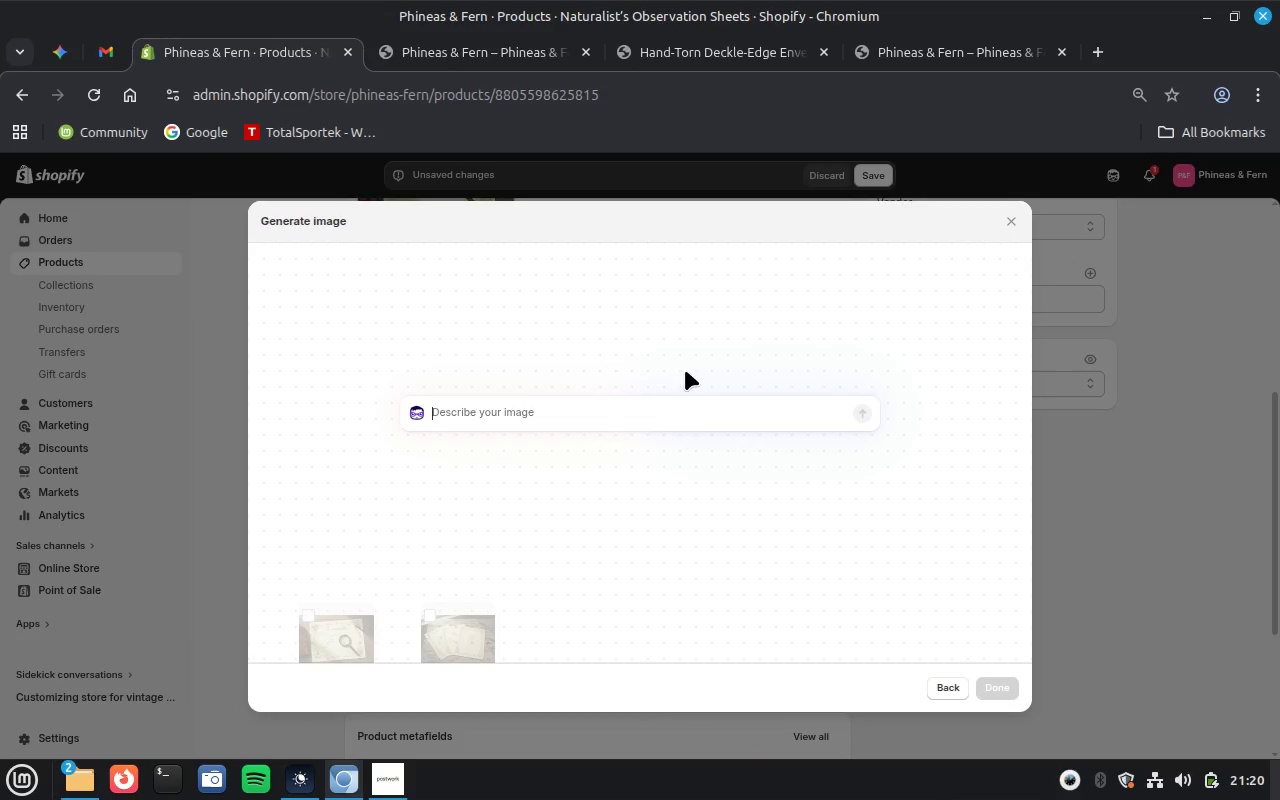 
key(Control+V)
 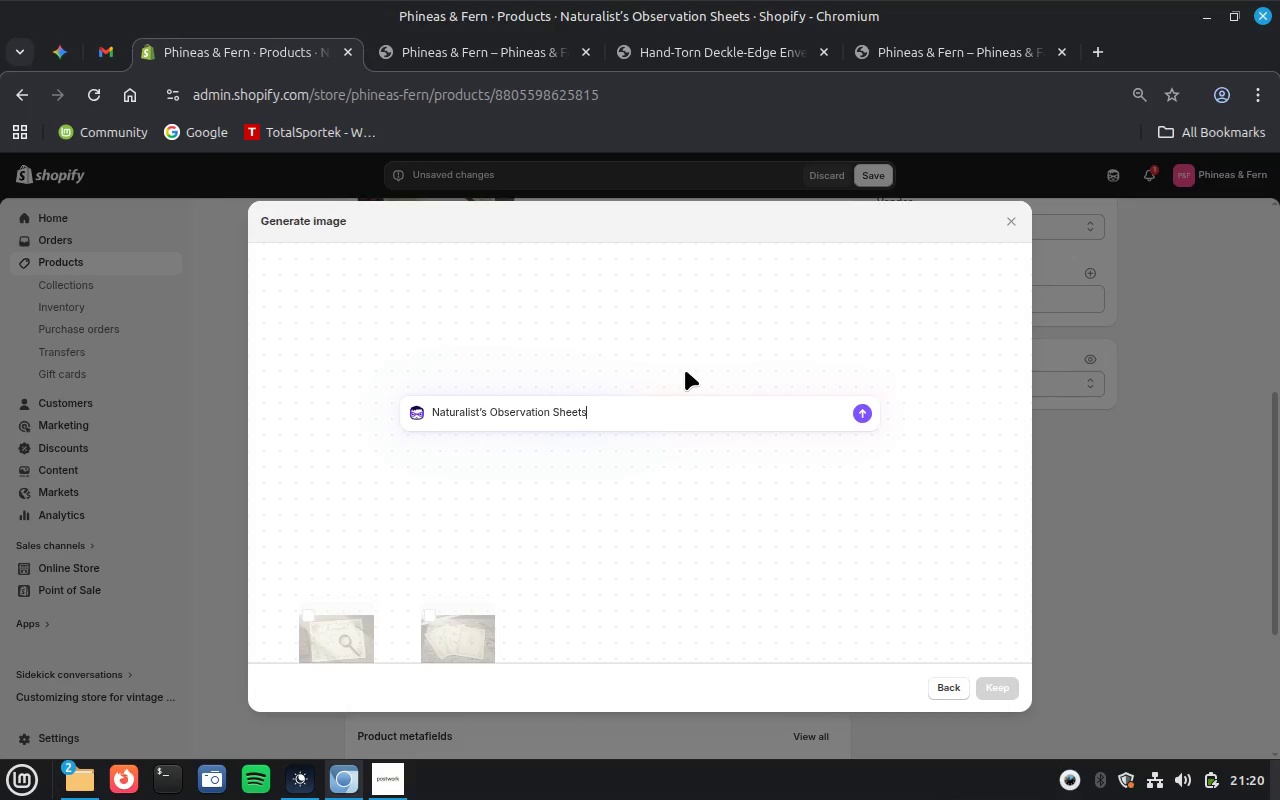 
key(Enter)
 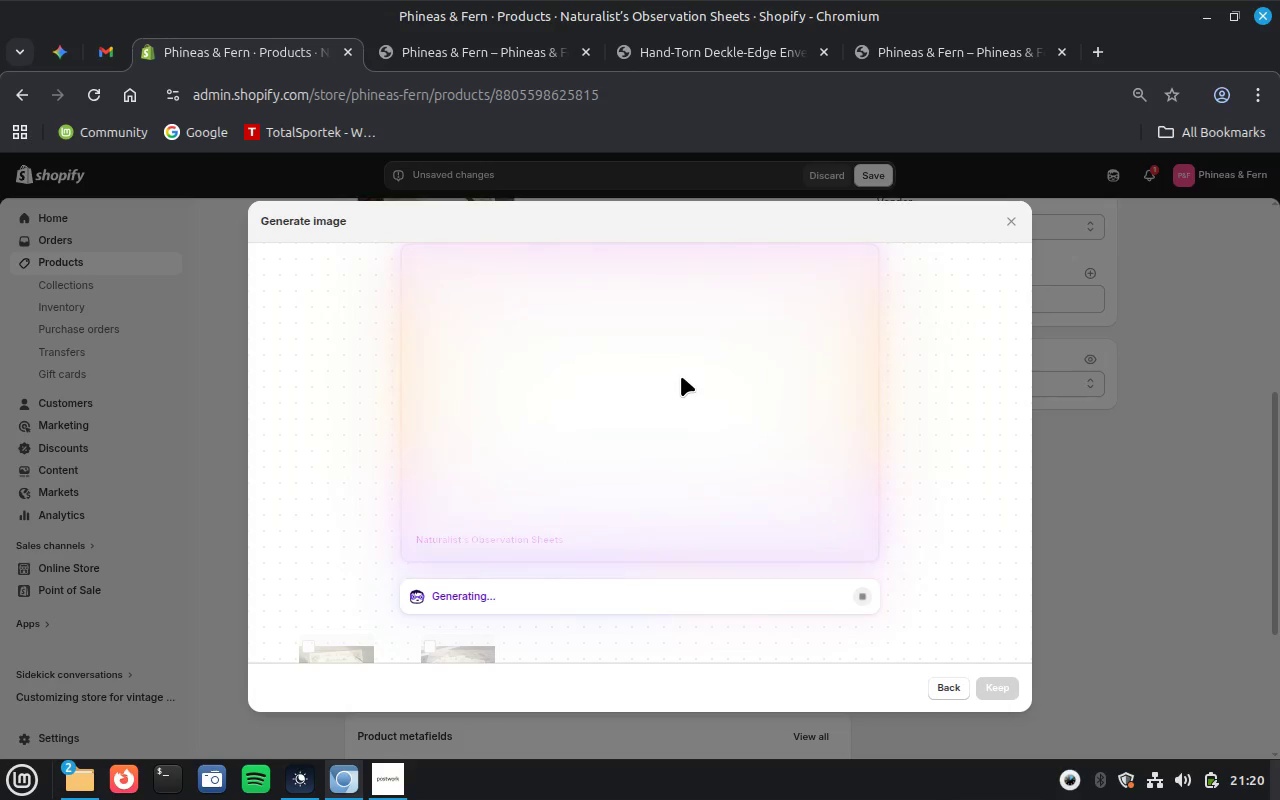 
wait(15.09)
 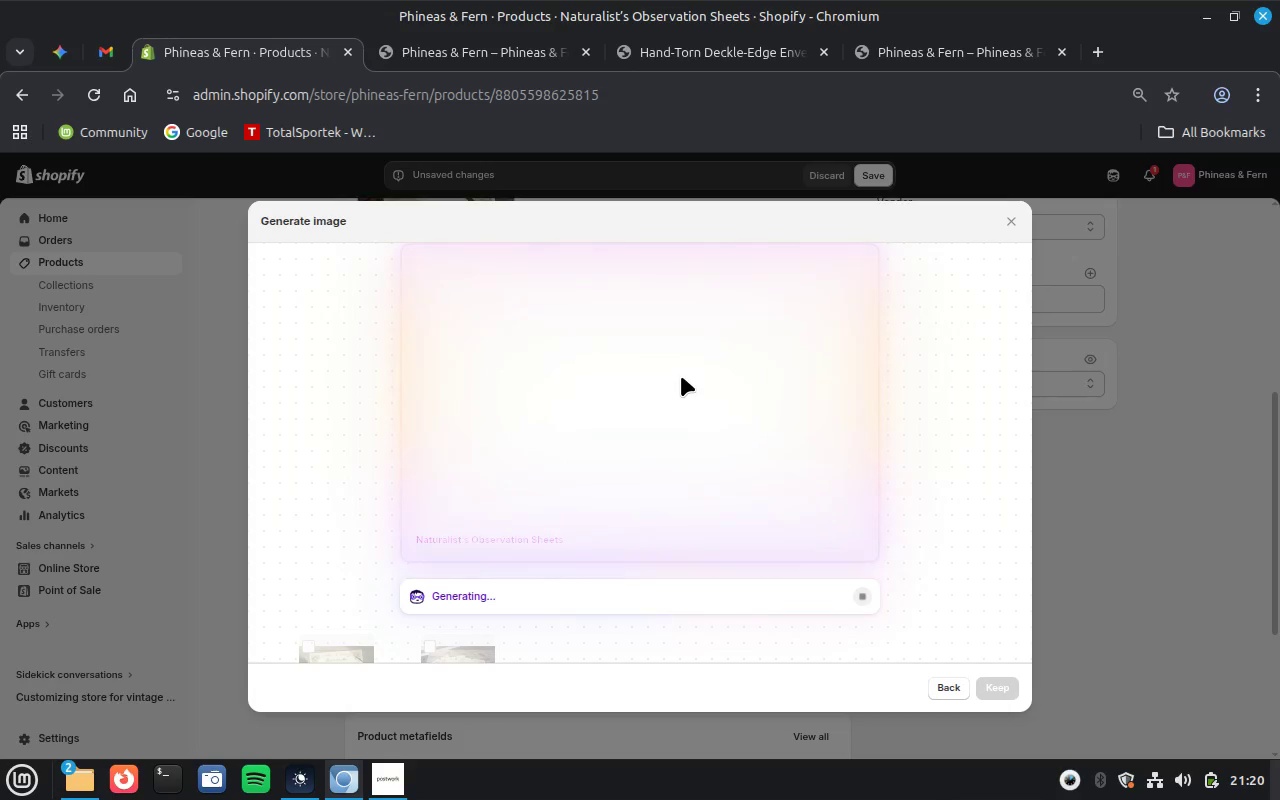 
left_click([382, 778])
 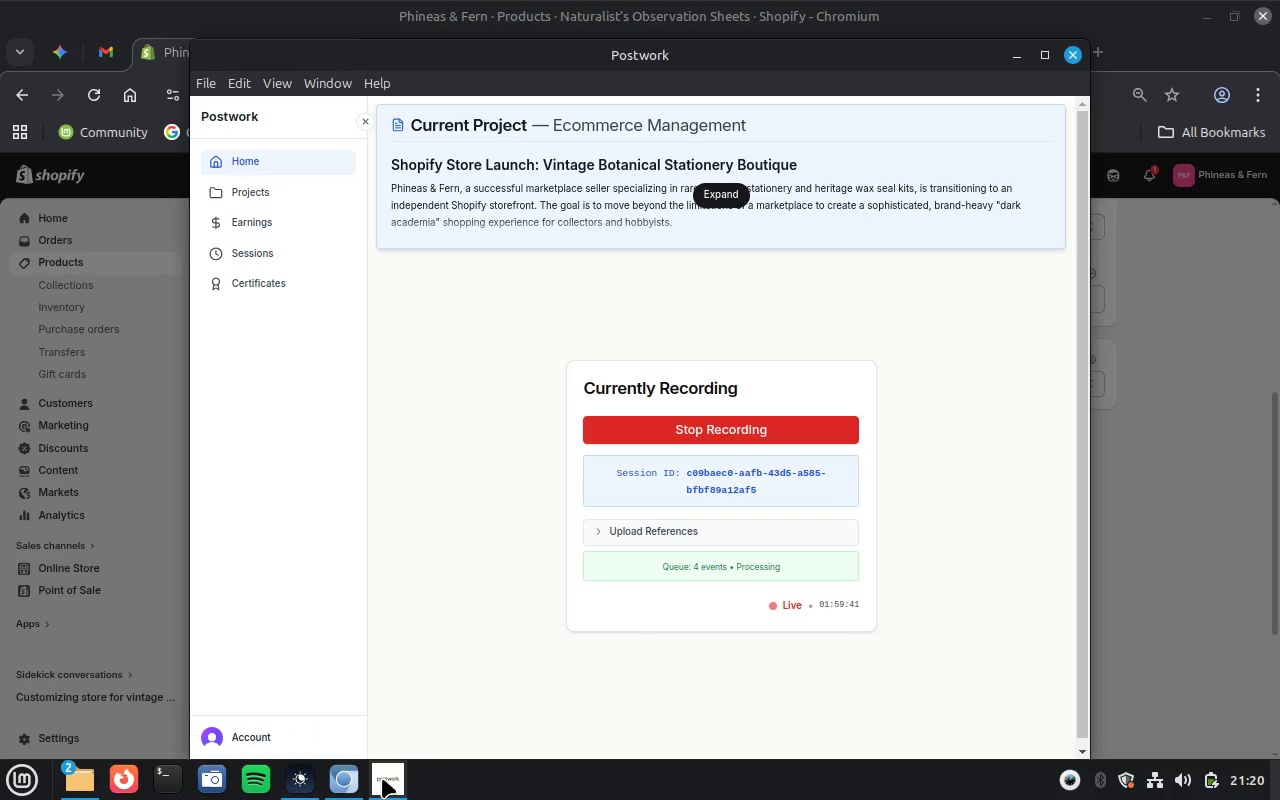 
left_click([385, 785])